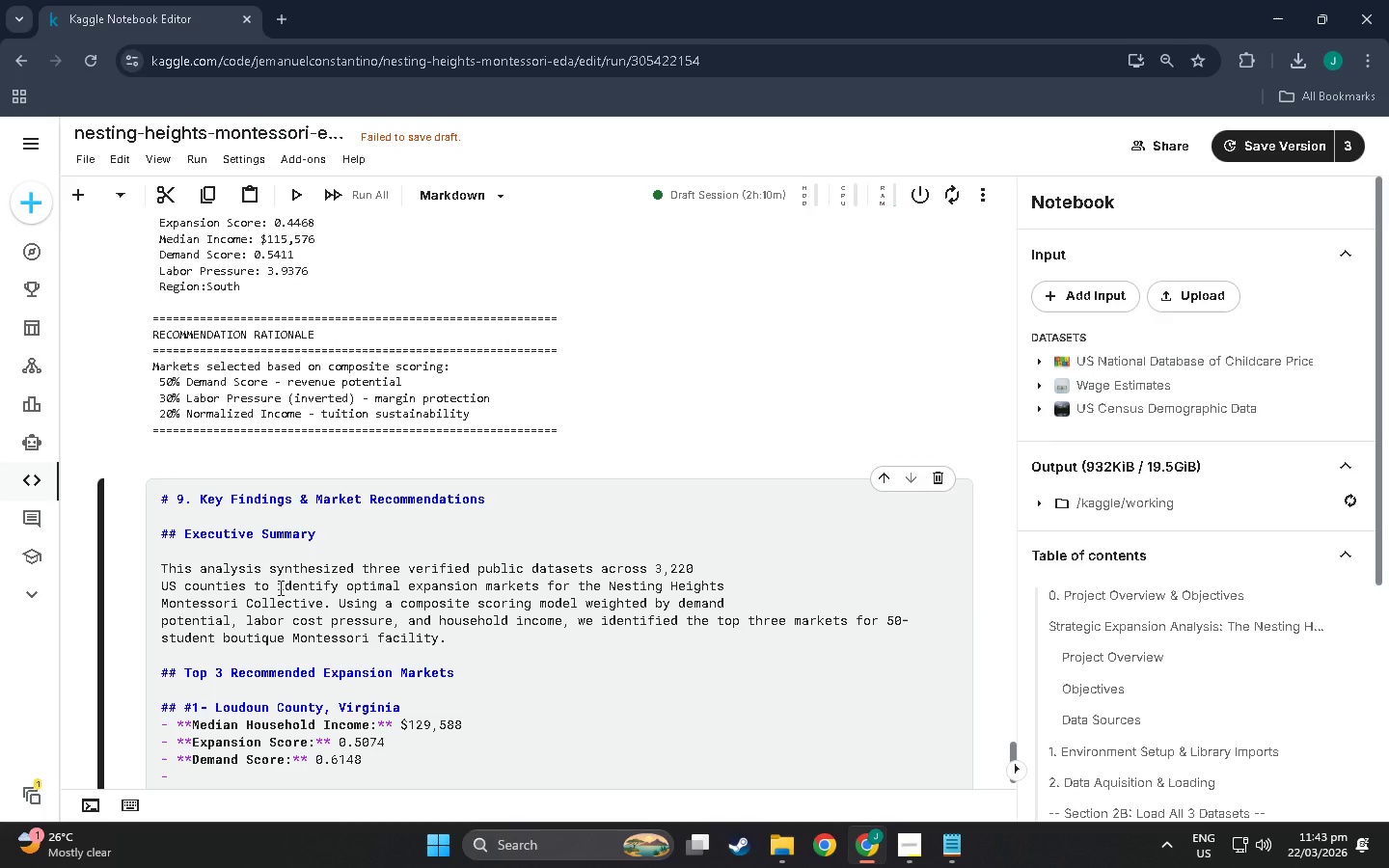 
type(**Region**)
key(Backspace)
key(Backspace)
type(:** South (DC METRO)
key(Backspace)
key(Backspace)
key(Backspace)
key(Backspace)
type(etro Corridot))
key(Backspace)
key(Backspace)
type(r))
 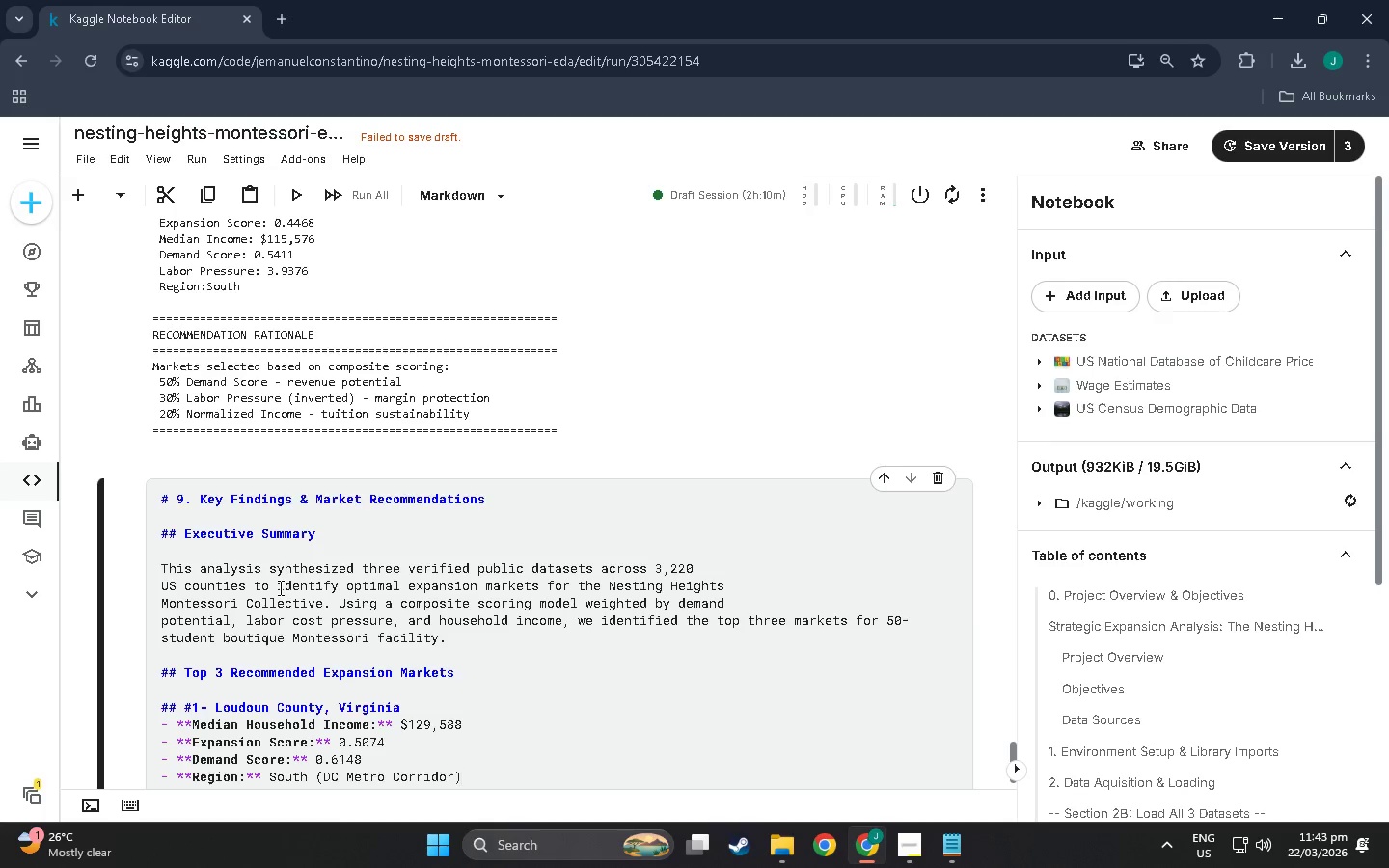 
key(Enter)
 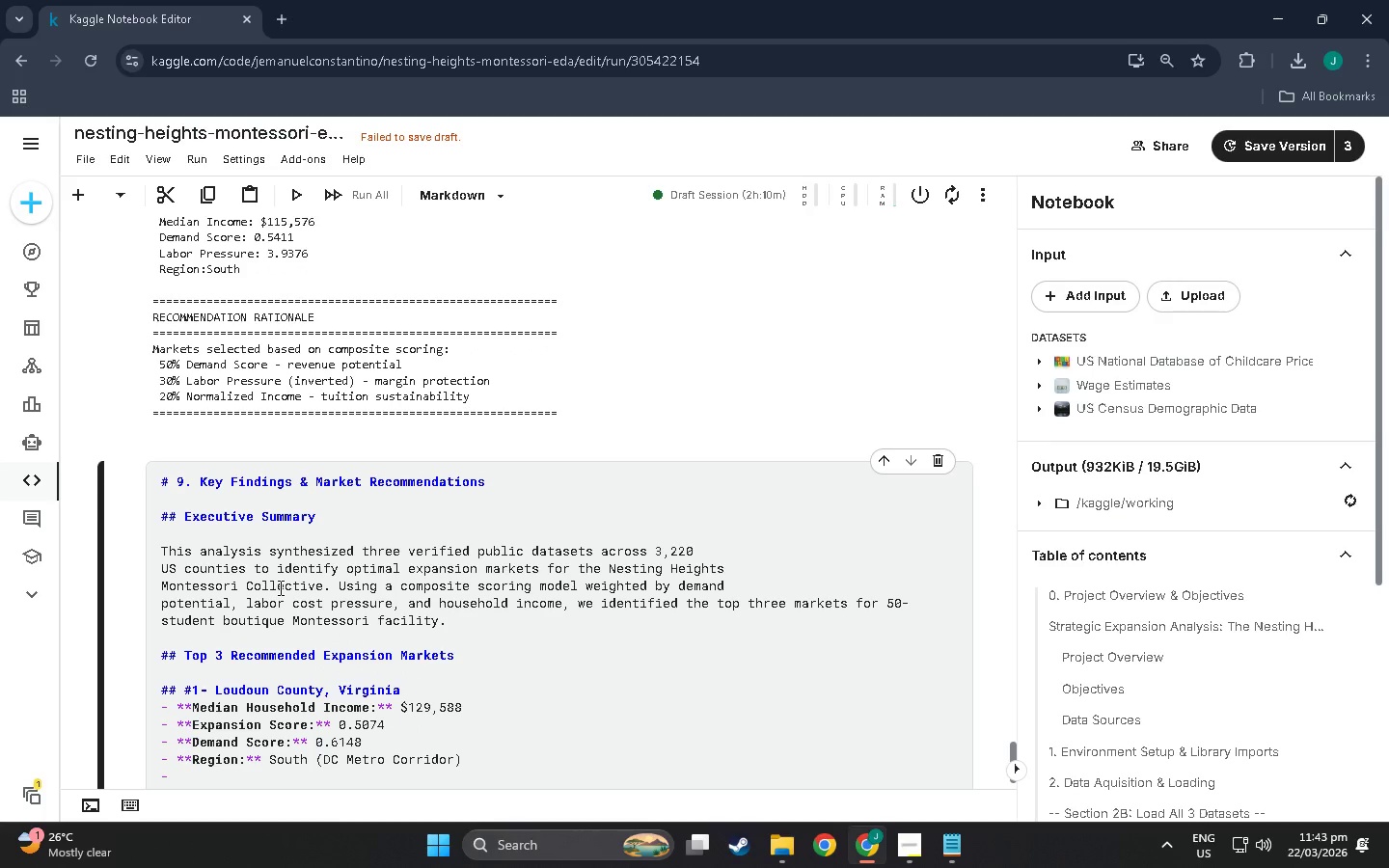 
hold_key(key=ShiftLeft, duration=1.5)
 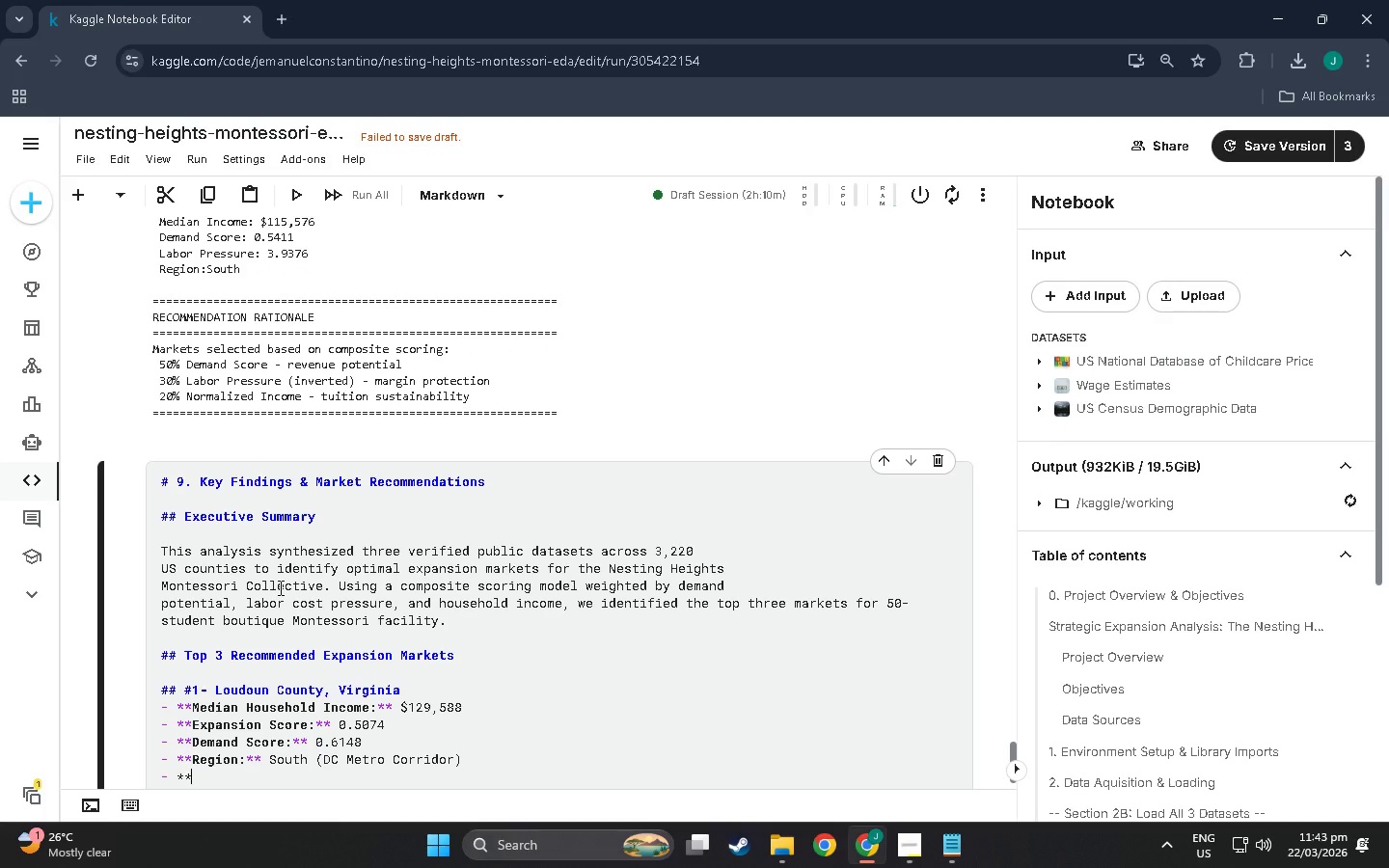 
type(**Rationale**)
key(Backspace)
key(Backspace)
type(:** Loudon)
key(Backspace)
type(un Countyu)
key(Backspace)
type( is the highest-income county in theUn)
key(Backspace)
key(Backspace)
type( United States and one of the fastest-growui)
key(Backspace)
key(Backspace)
type(ing suburban markets.)
 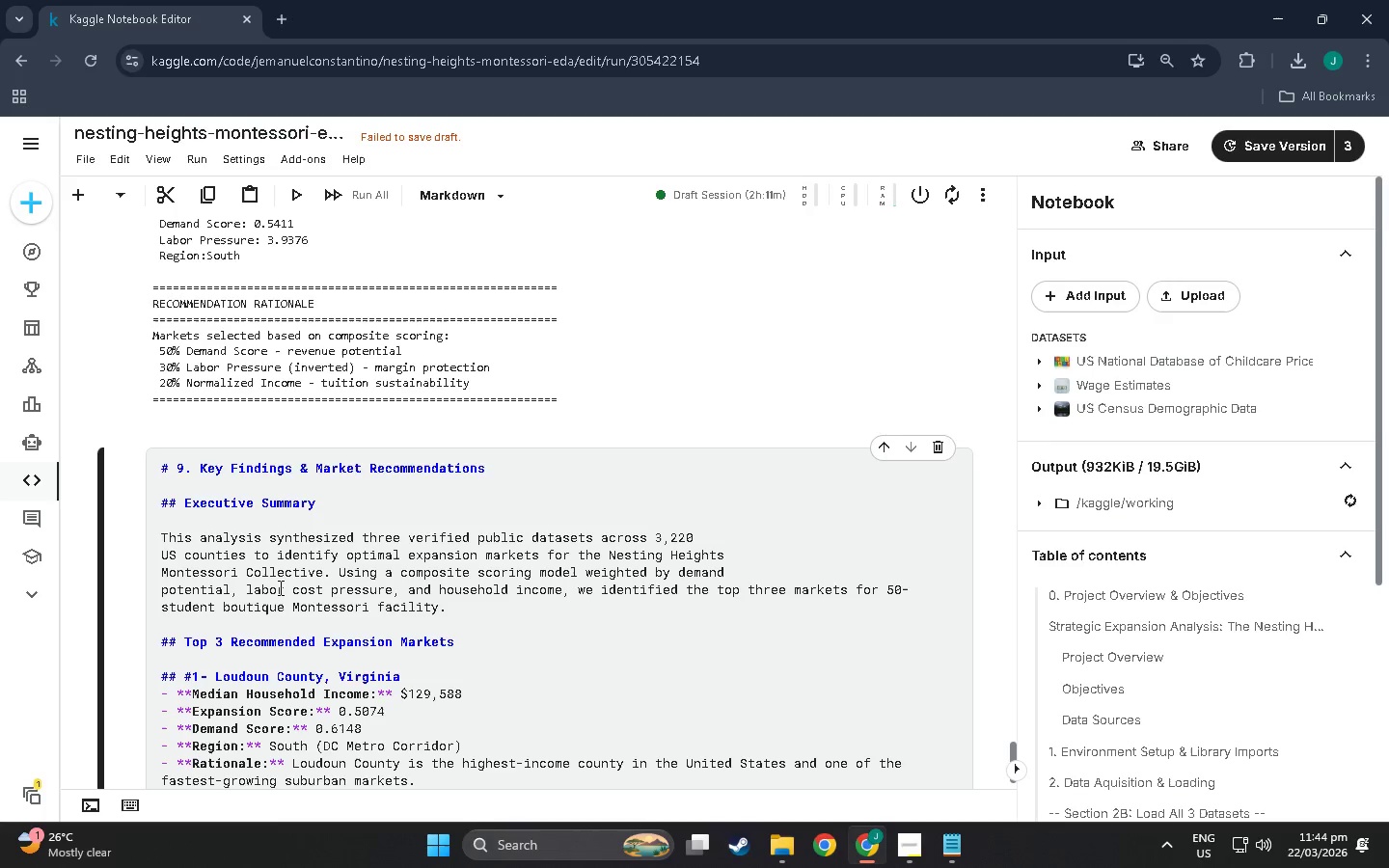 
type(th)
key(Backspace)
key(Backspace)
type( th)
key(Backspace)
key(Backspace)
type(THe)
key(Backspace)
key(Backspace)
type(he combination of young professional families, high disposable)
 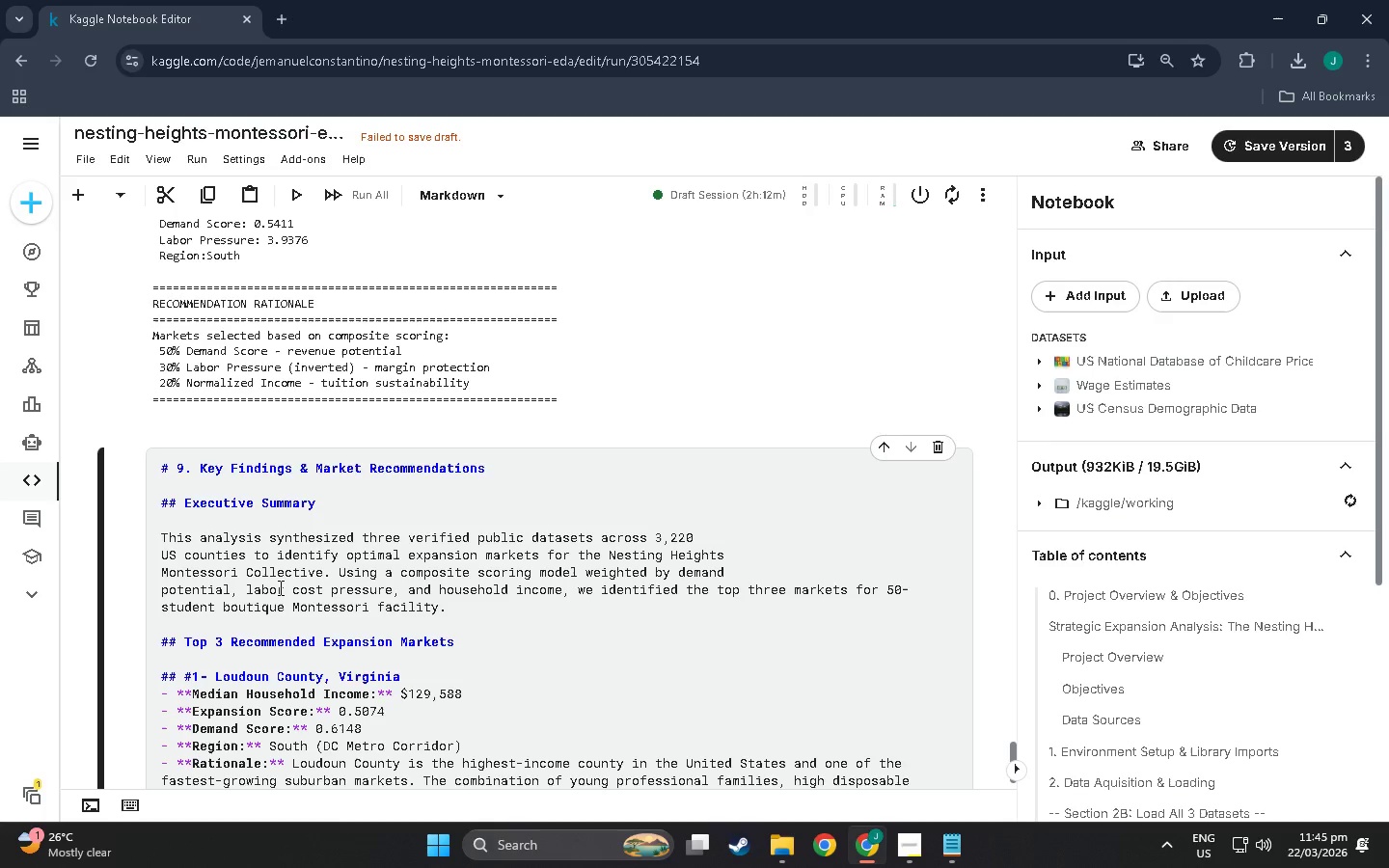 
wait(5.3)
 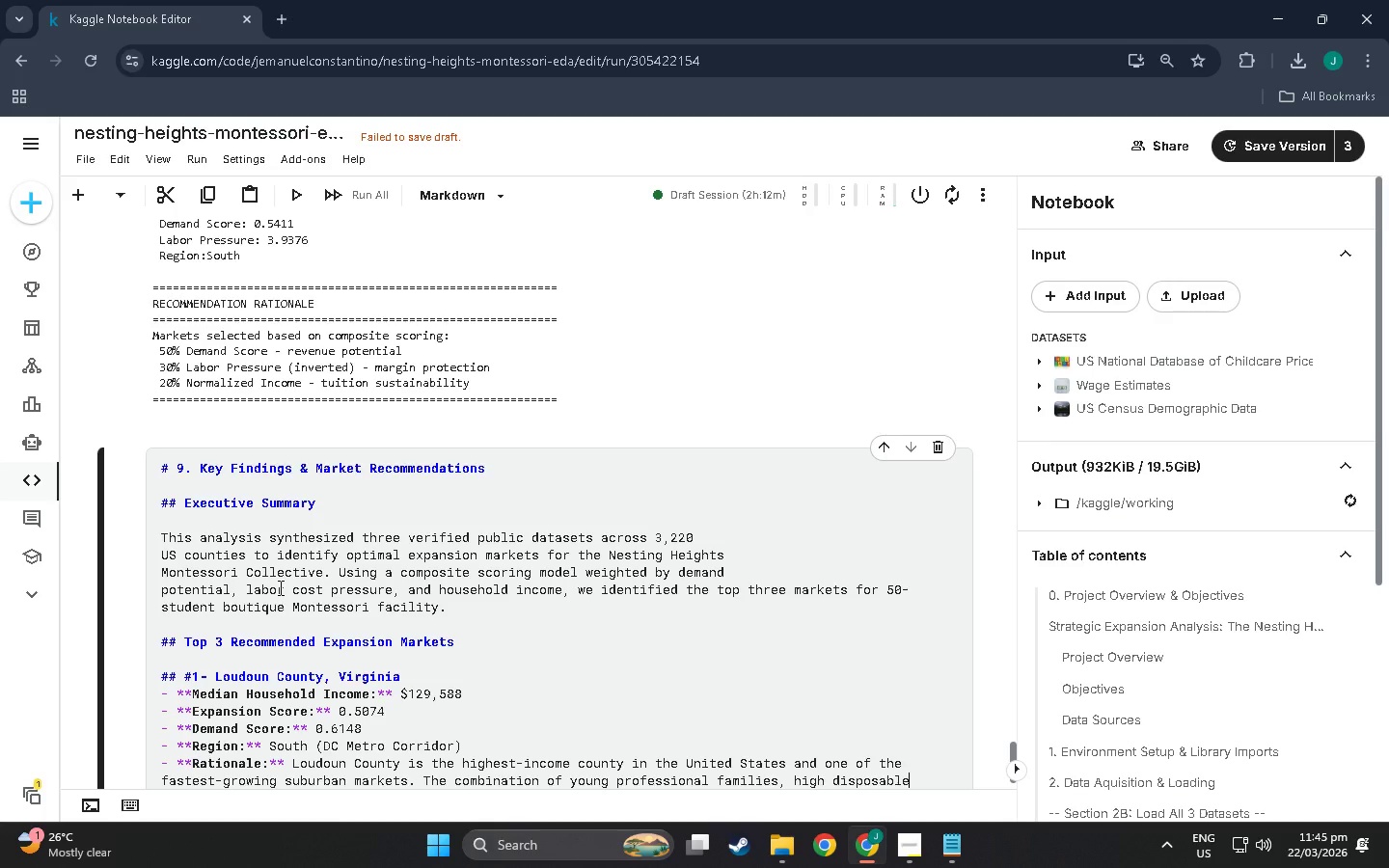 
type( income, and documented)
 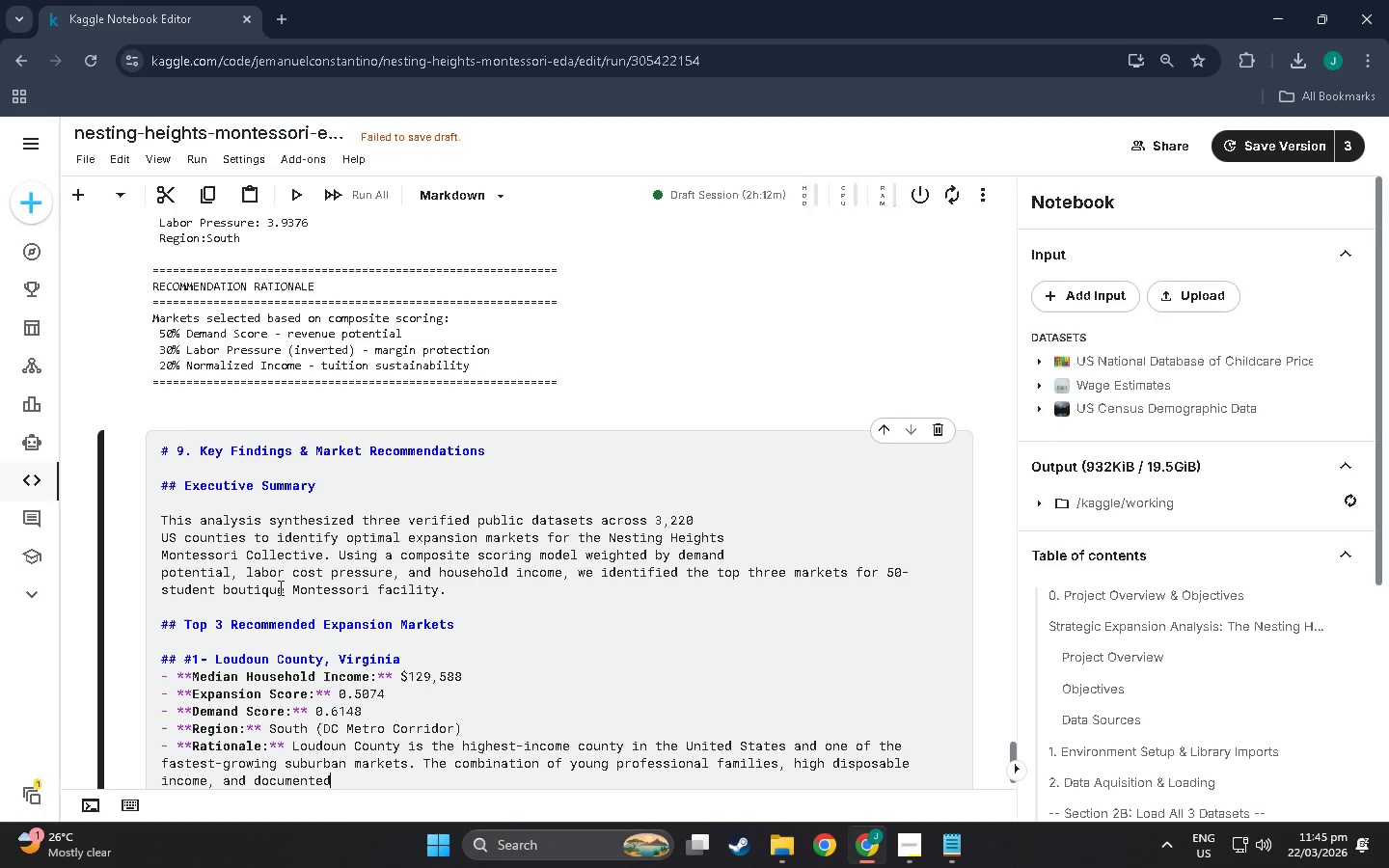 
wait(5.42)
 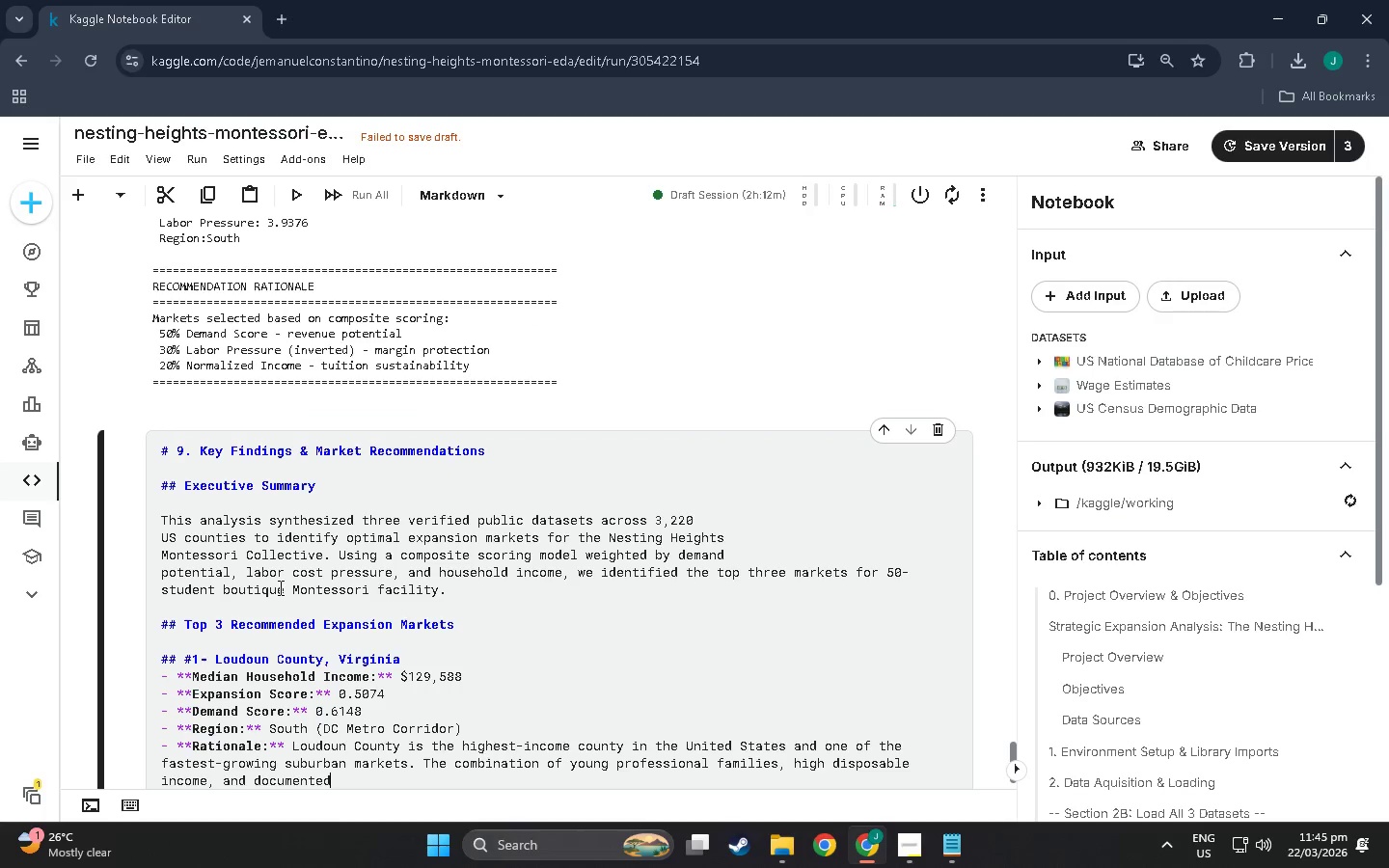 
type(chi)
key(Backspace)
key(Backspace)
key(Backspace)
type( childcare demand makes this the strongest expansion candita)
key(Backspace)
key(Backspace)
type(date. Virgh)
key(Backspace)
type(g)
key(Backspace)
type(inia's childcare worker wages()
key(Backspace)
type( ($29,870))
 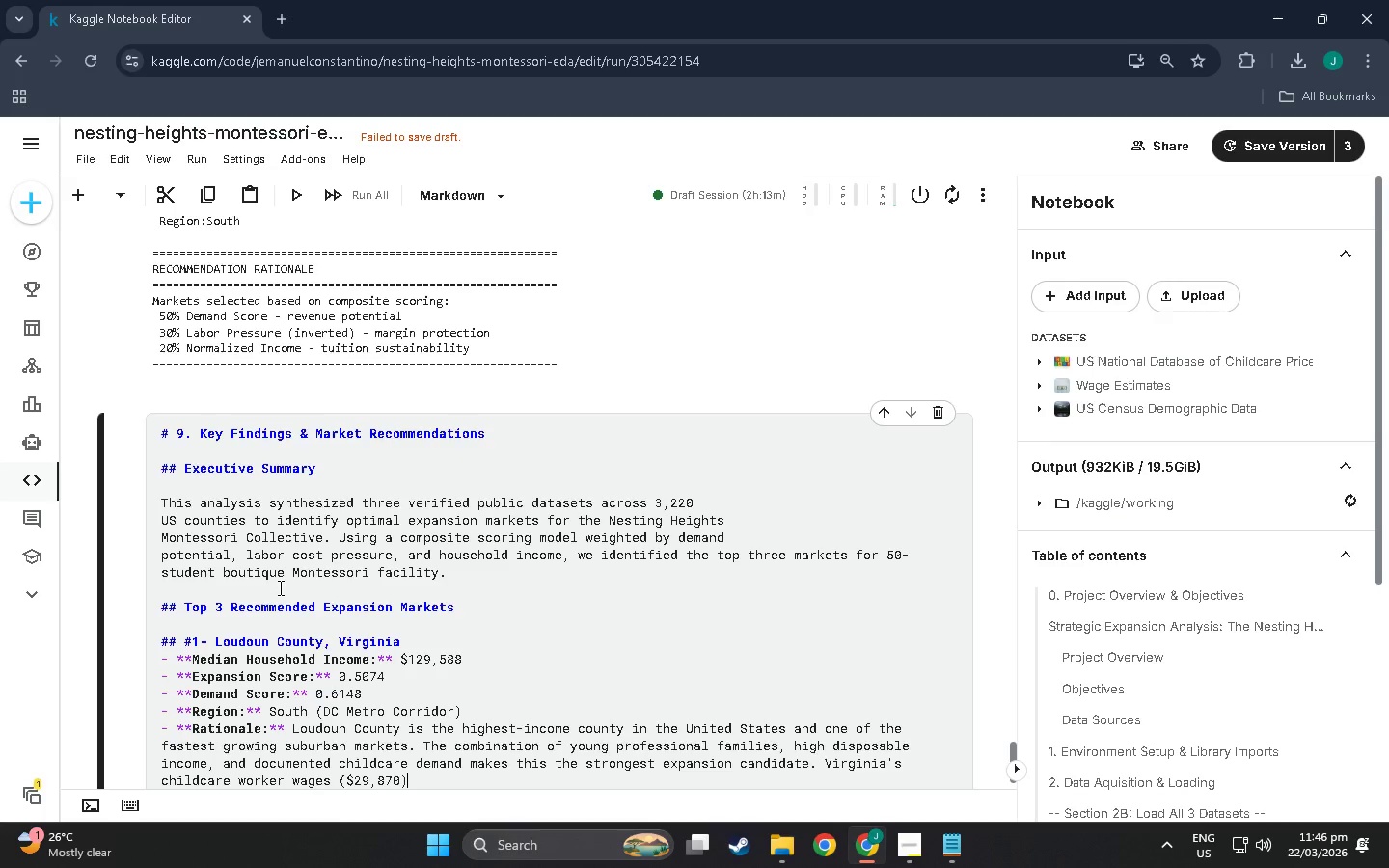 
key(Enter)
 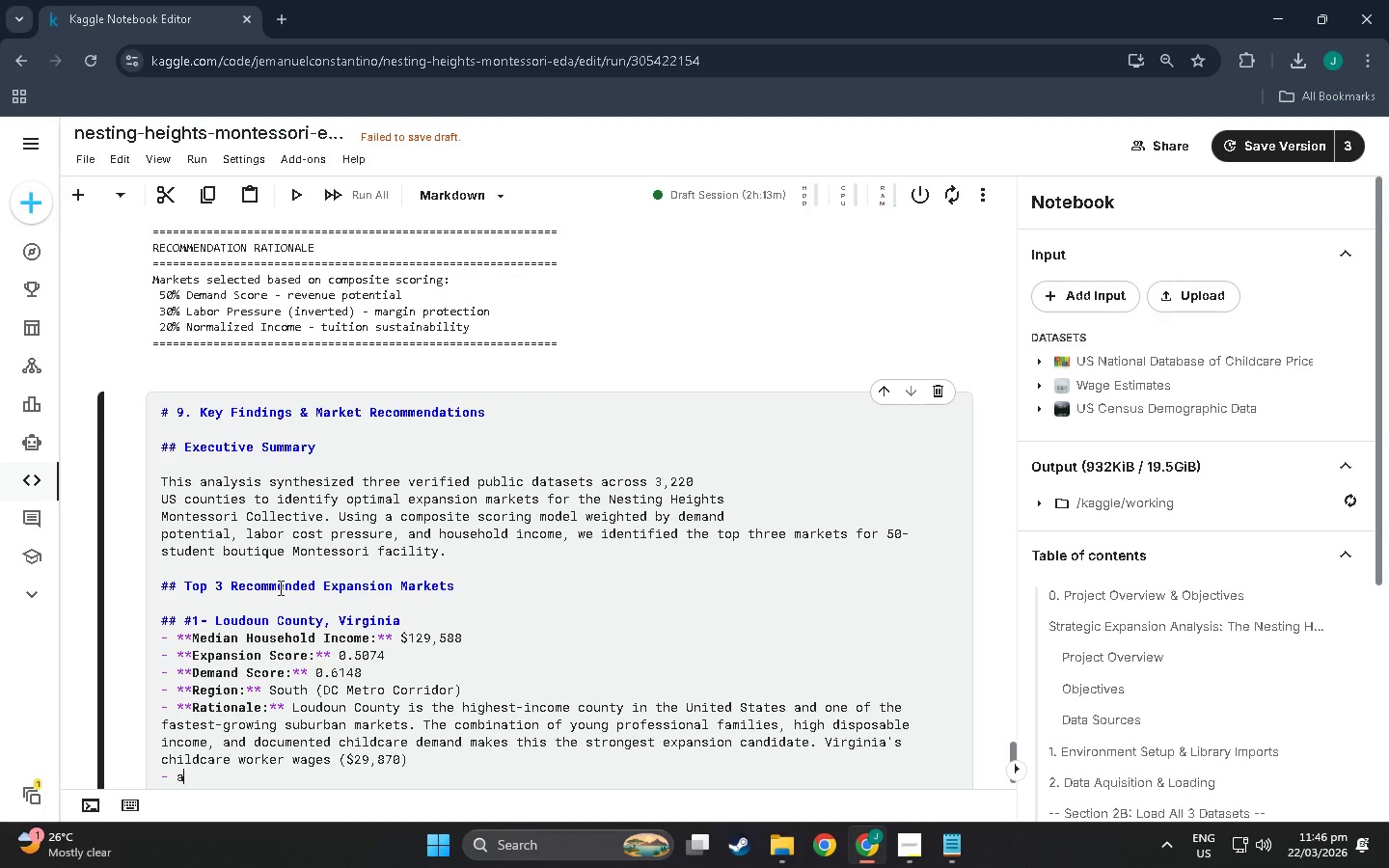 
type(a)
key(Backspace)
key(Backspace)
key(Backspace)
key(Backspace)
type( are moderate relative to the markets)
key(Backspace)
 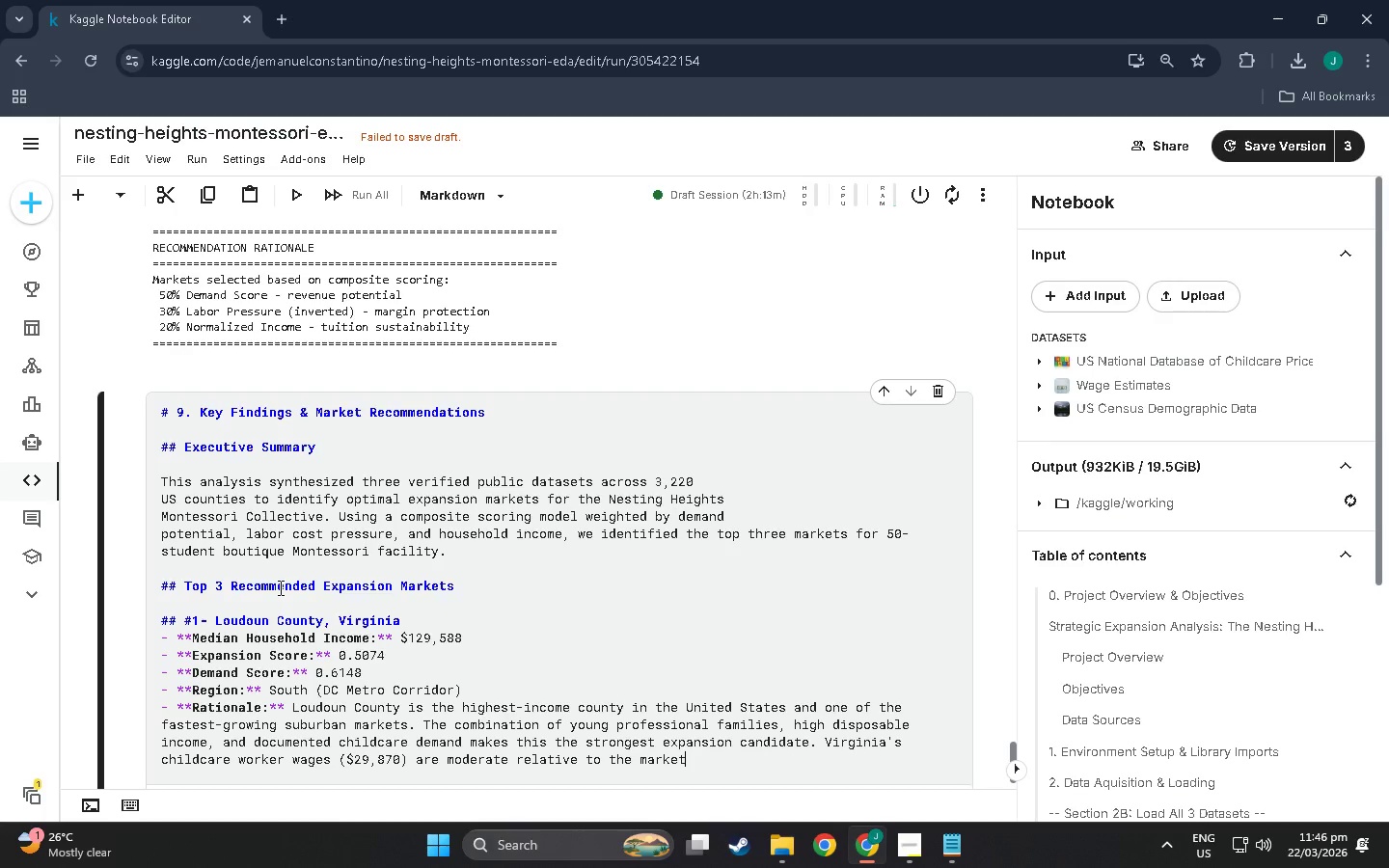 
key(Enter)
 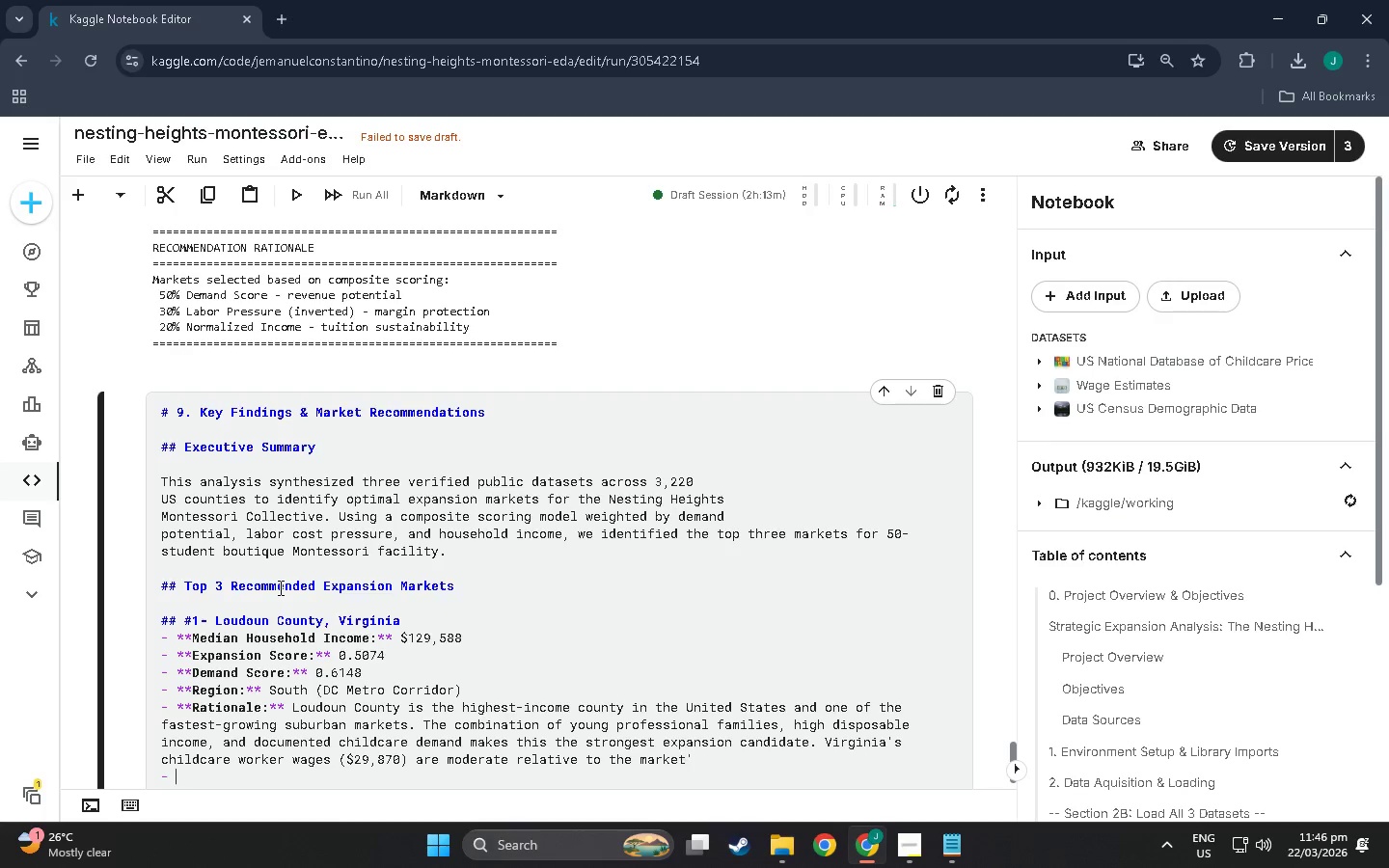 
type(')
key(Backspace)
key(Backspace)
key(Backspace)
type(s premium priuc)
key(Backspace)
key(Backspace)
key(Backspace)
type(icing potential.)
 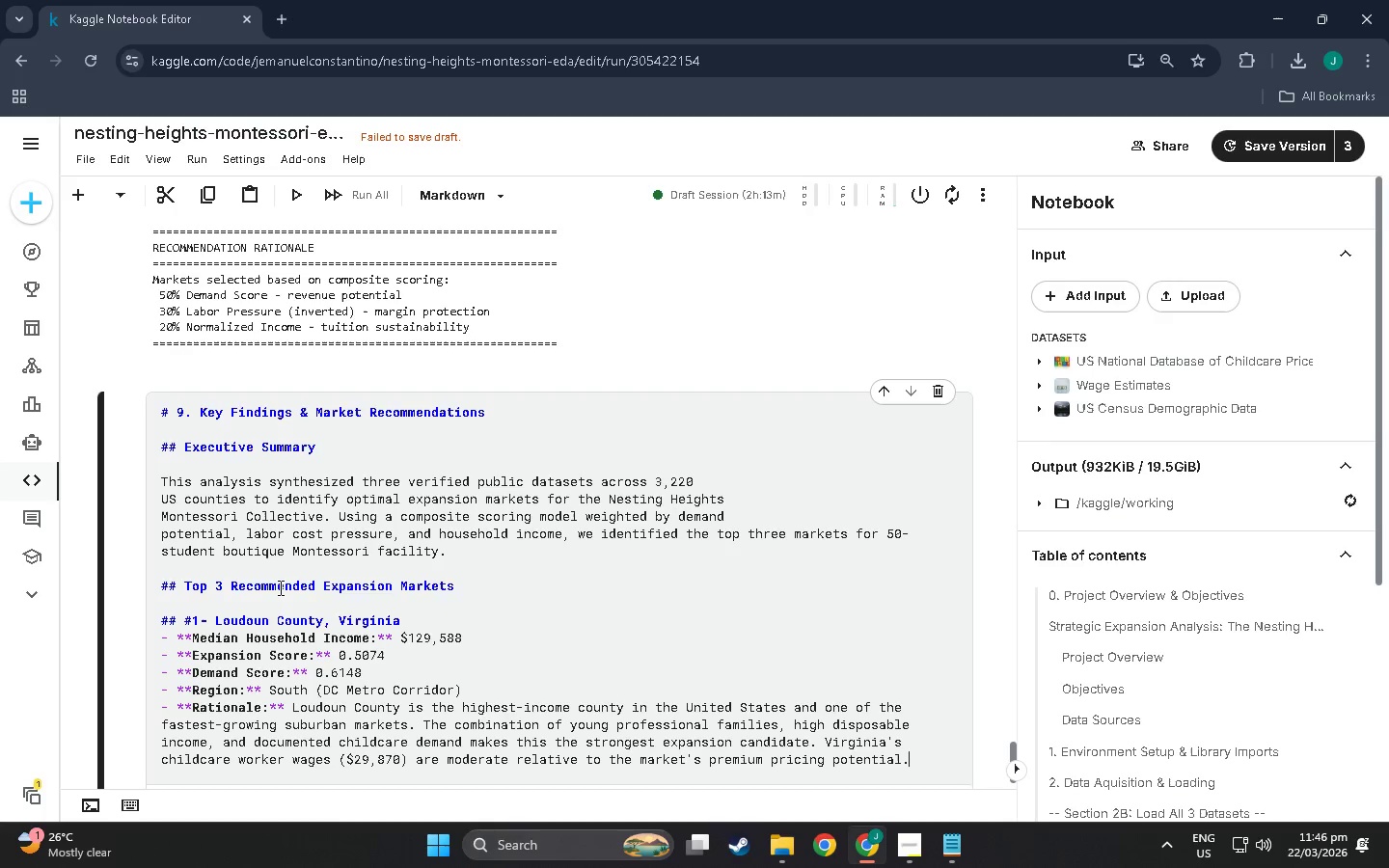 
key(Enter)
 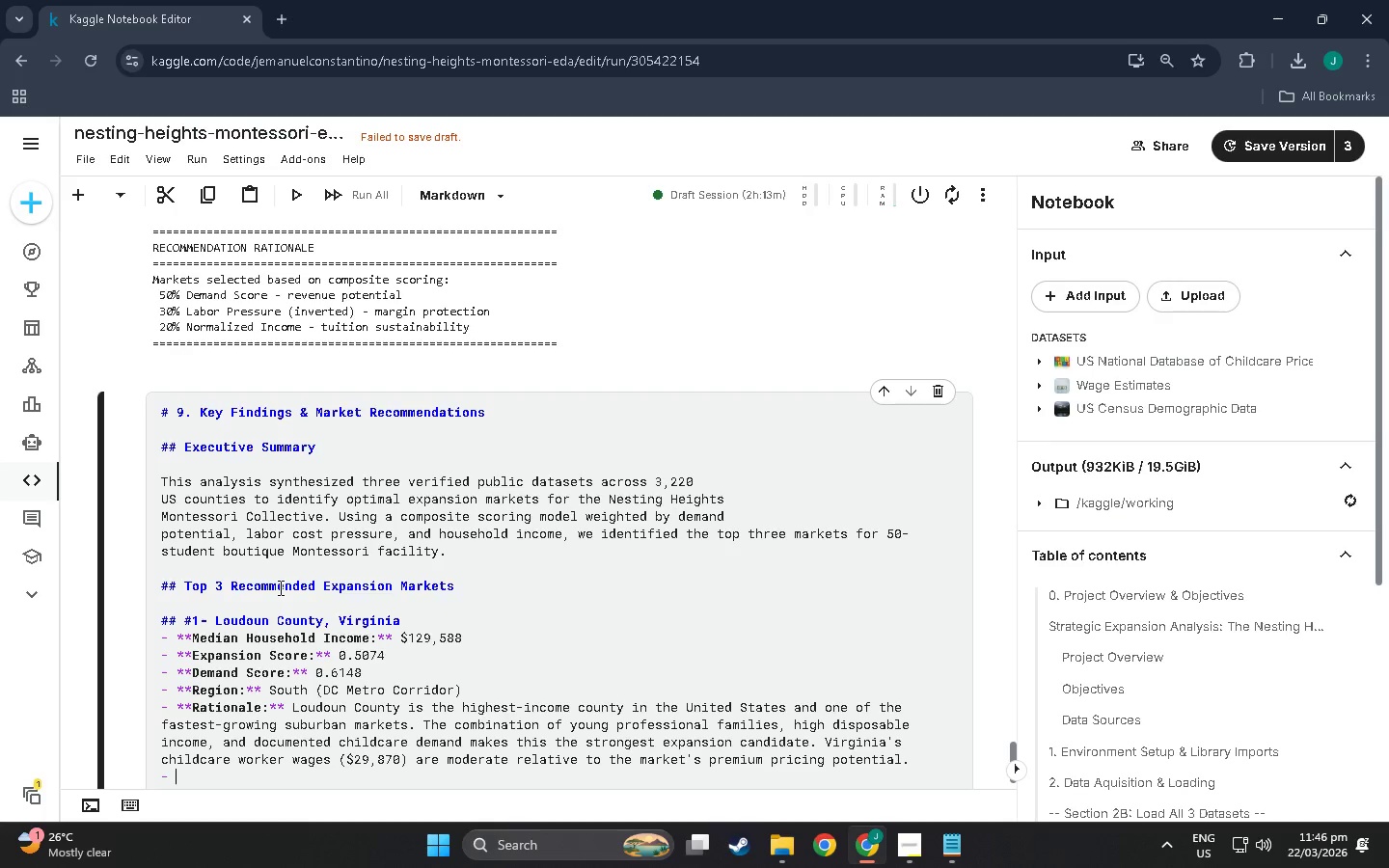 
key(Enter)
 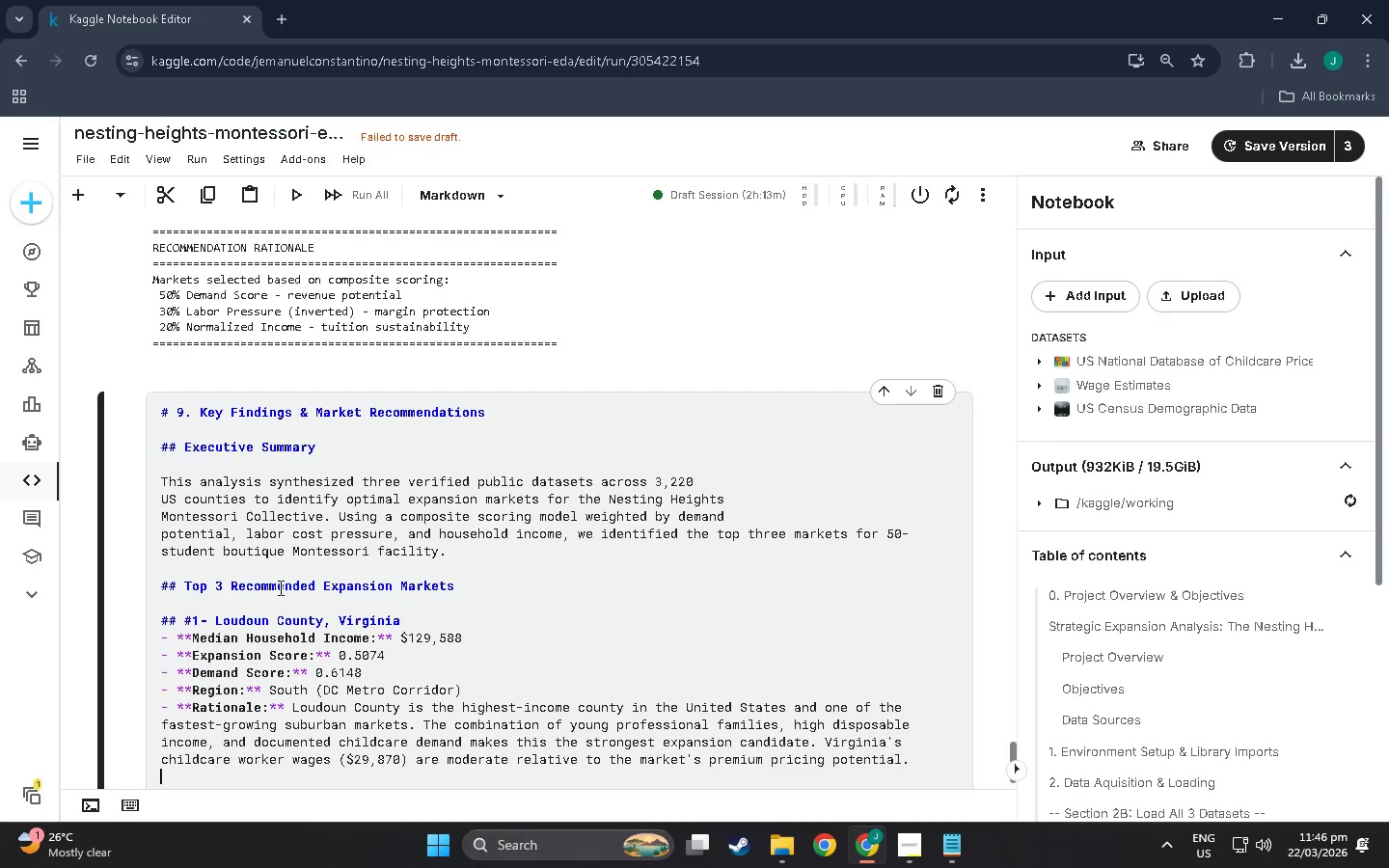 
key(Enter)
 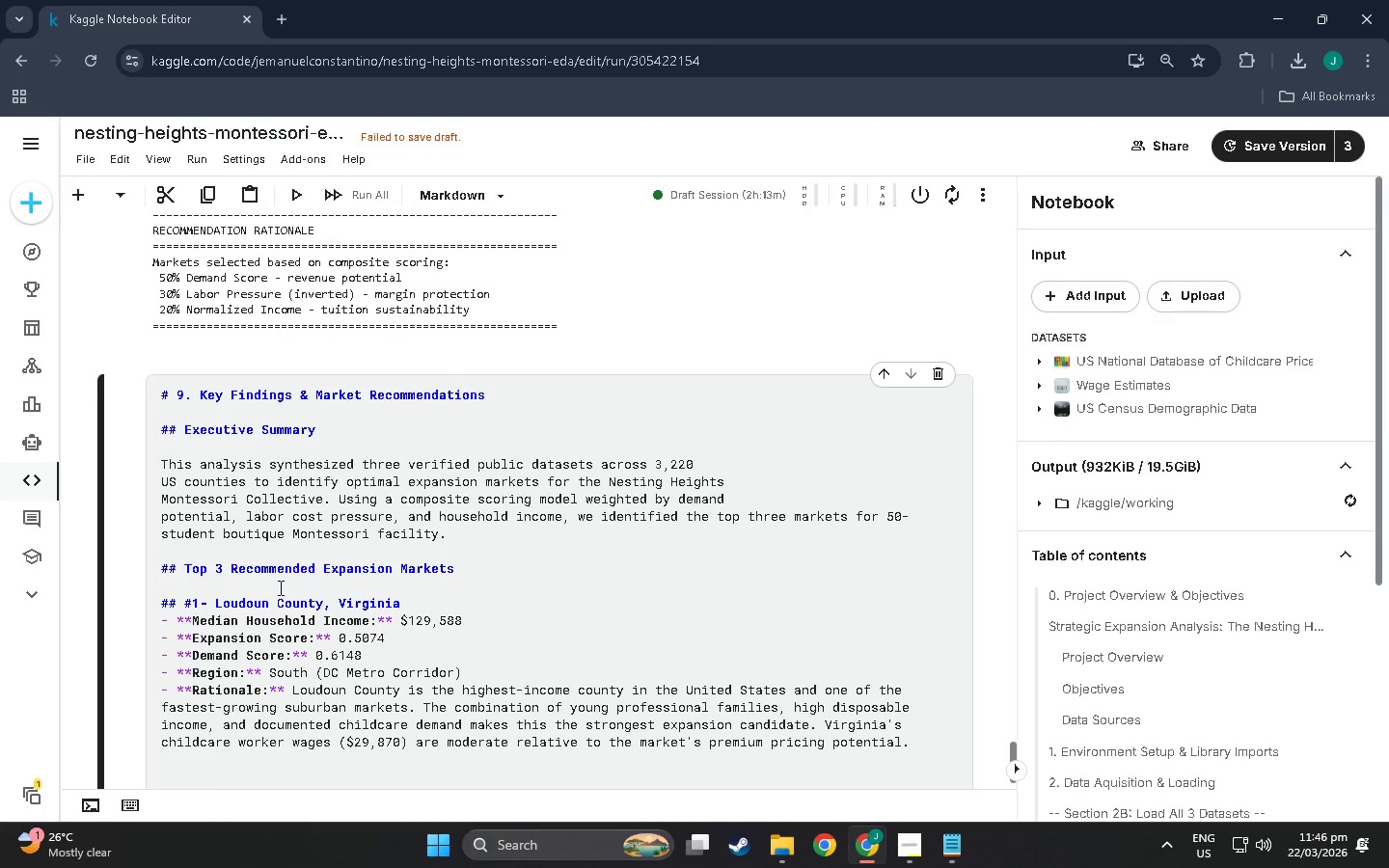 
type(## $)
key(Backspace)
type(#2=)
key(Backspace)
type(-F)
key(Backspace)
type( FF)
key(Backspace)
type(airfax County, Virginia)
 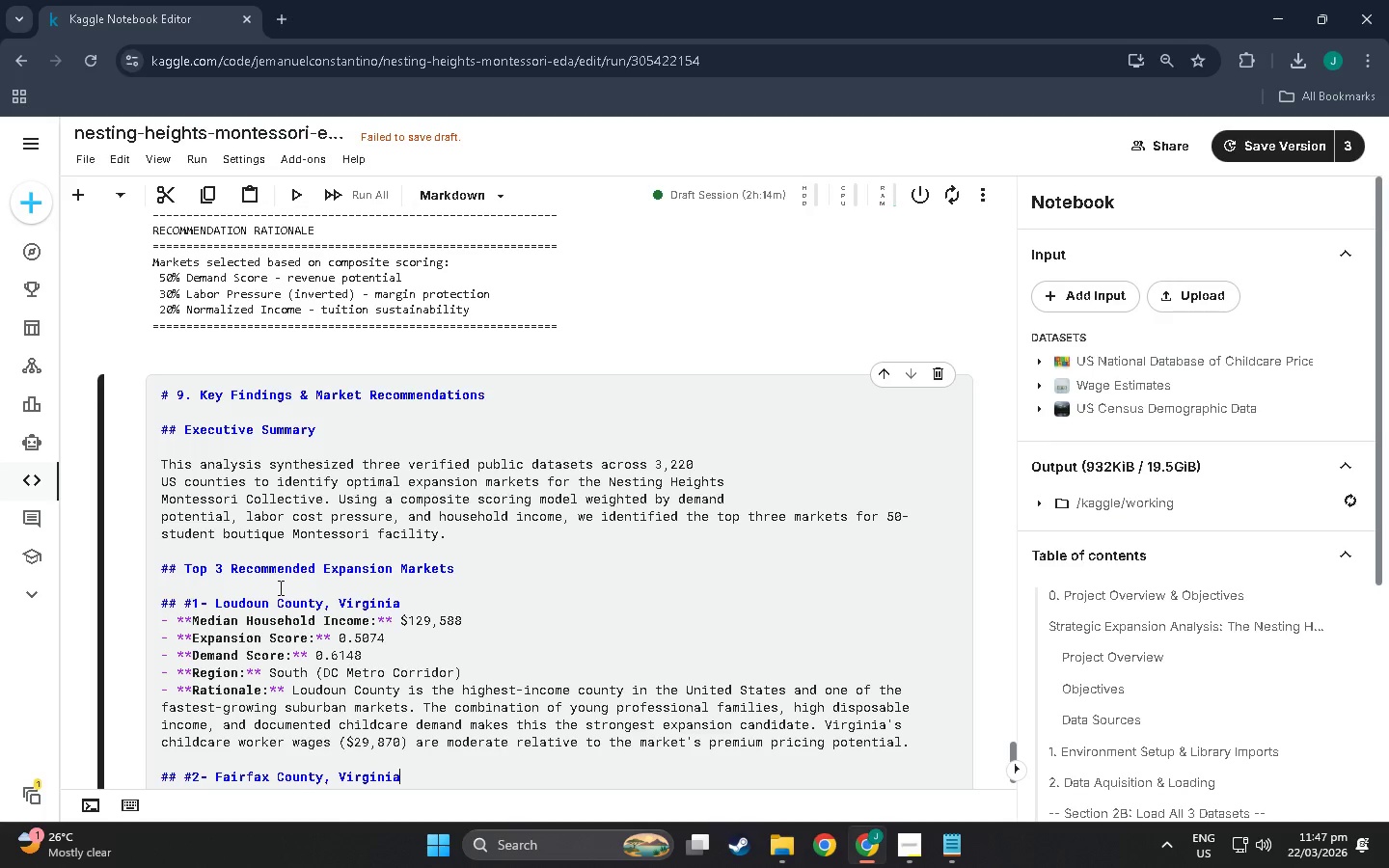 
key(Enter)
 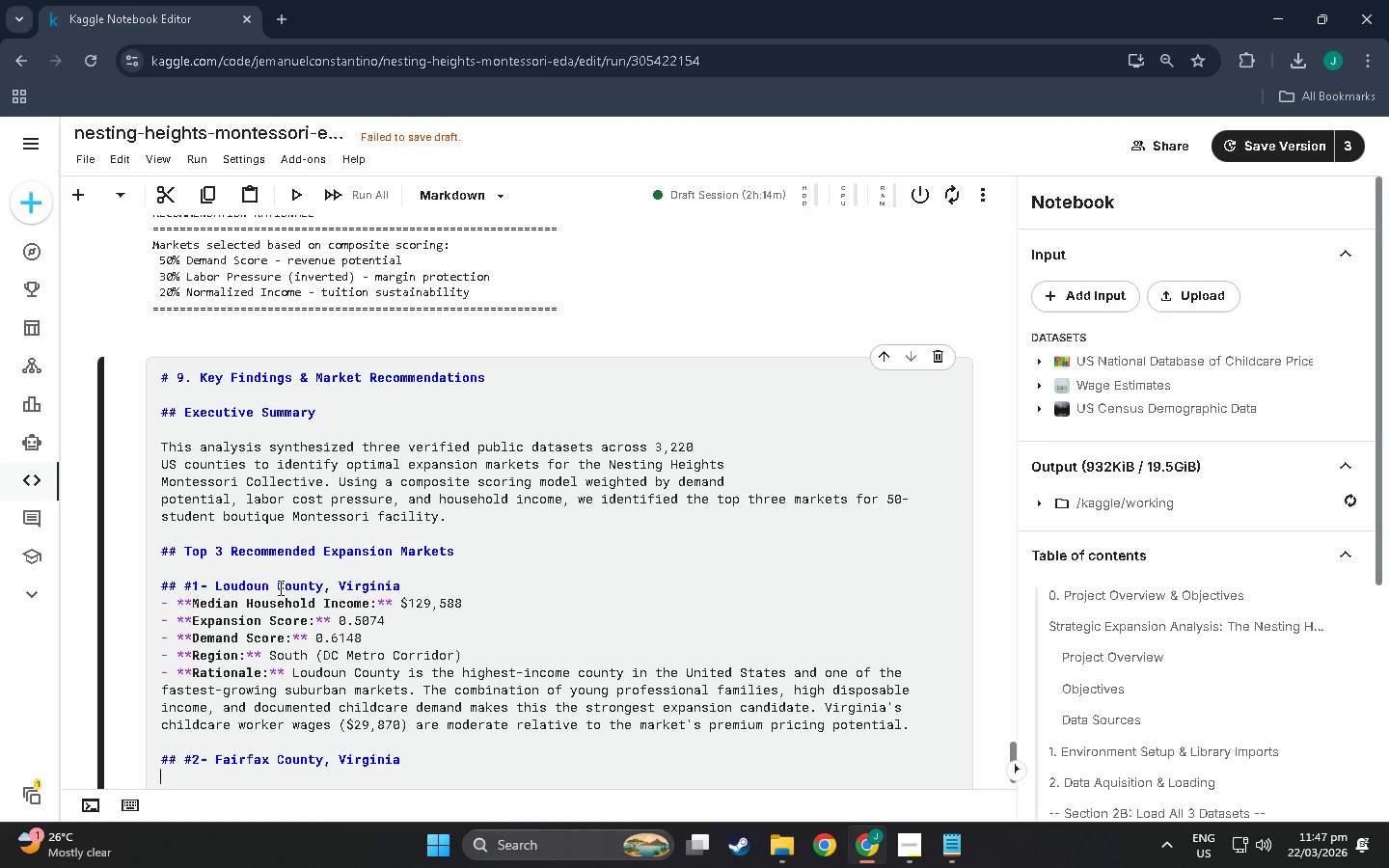 
type(=)
key(Backspace)
type(- **Median H)
key(Backspace)
type(Household Income:**)
 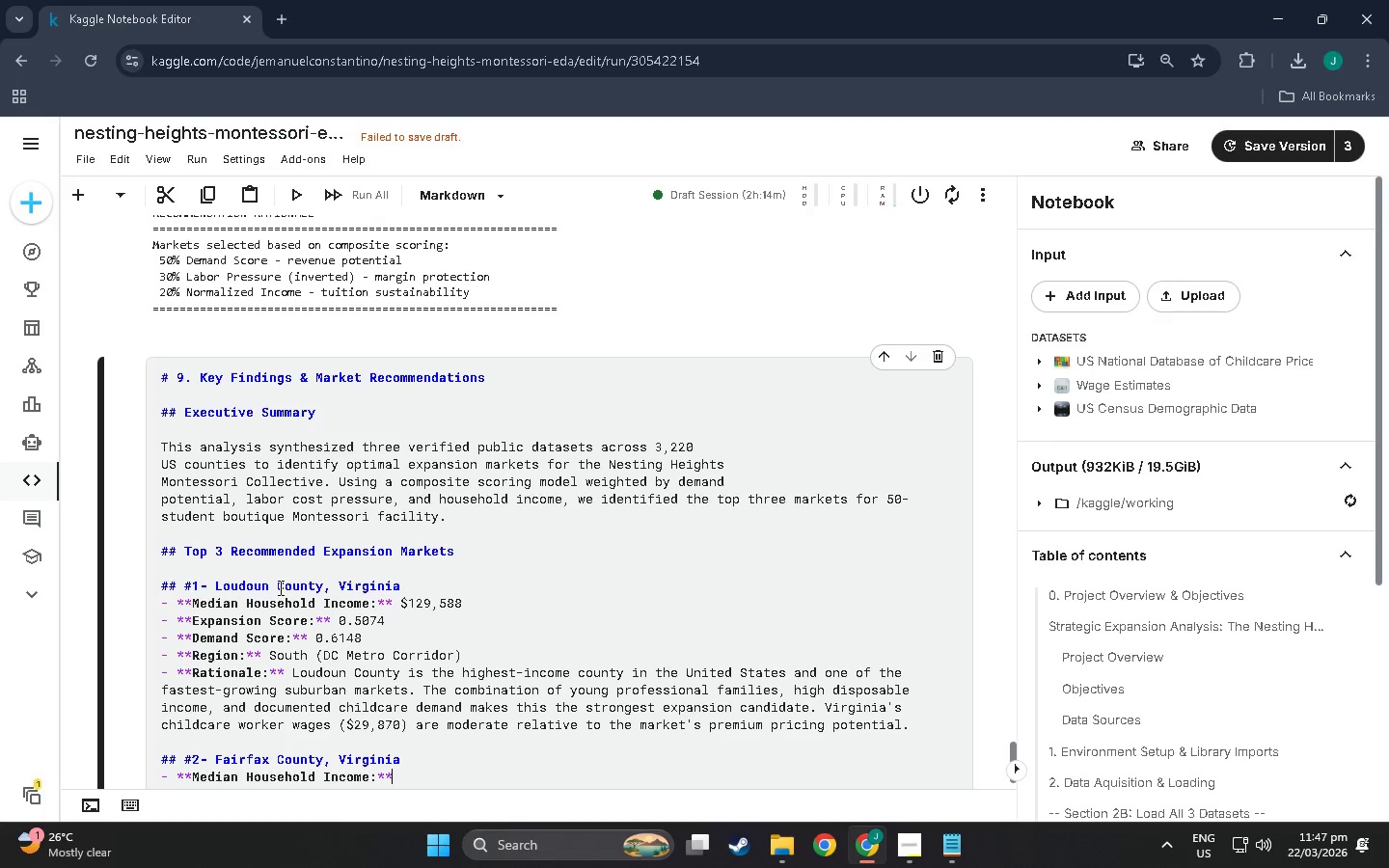 
type( $117,54)
key(Backspace)
key(Backspace)
type(515)
 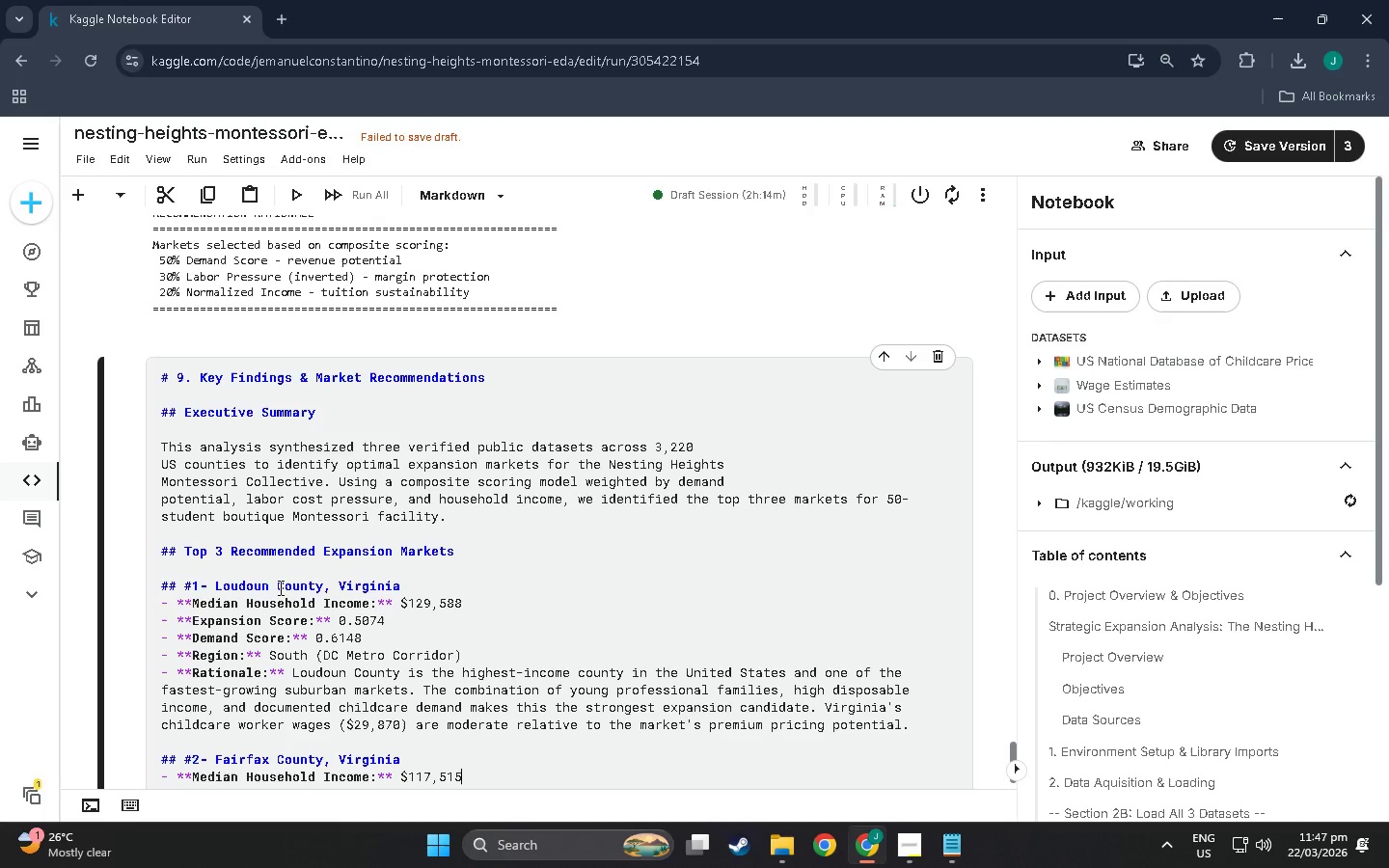 
scroll: coordinate [178, 450], scroll_direction: up, amount: 13.0
 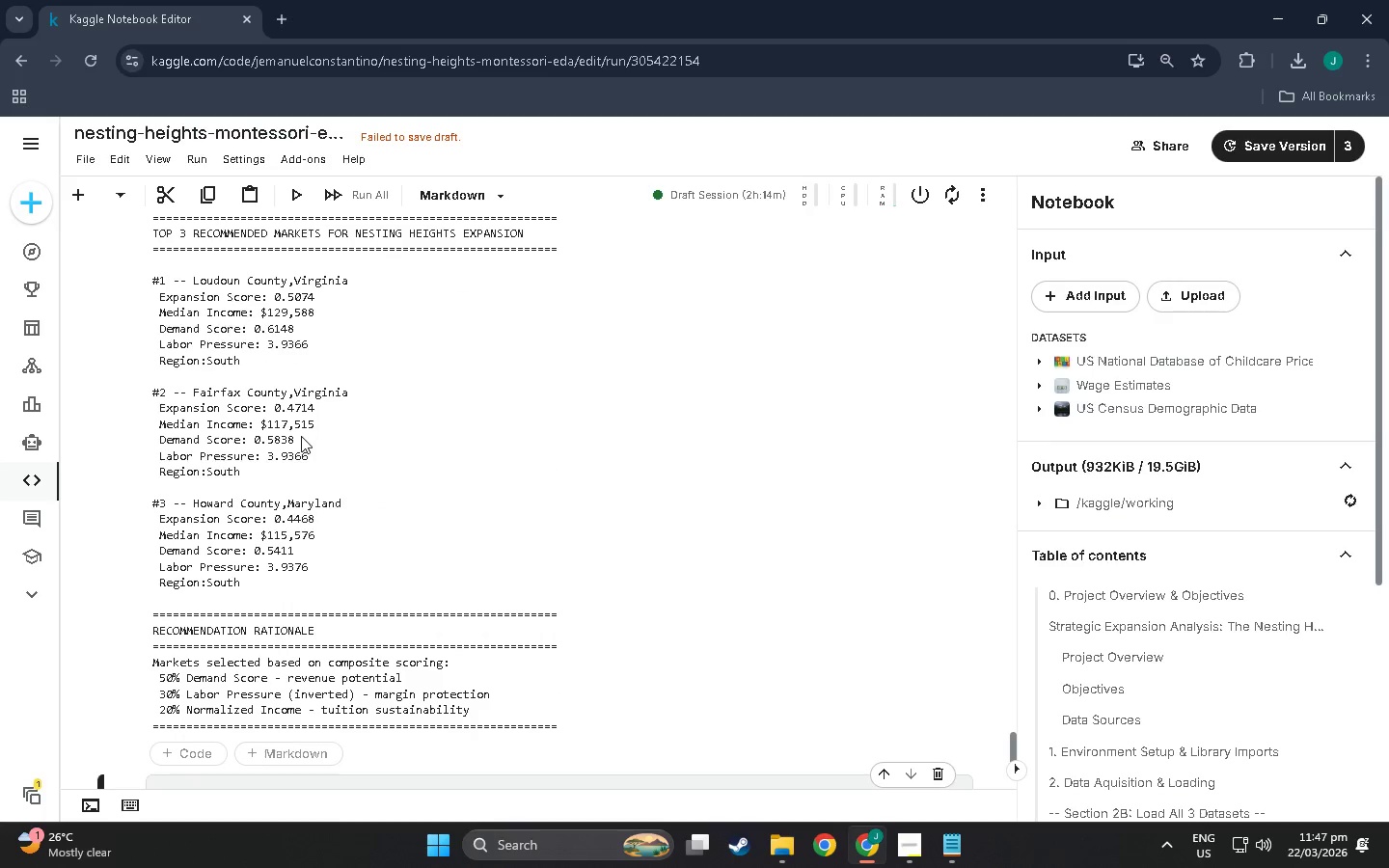 
left_click_drag(start_coordinate=[295, 436], to_coordinate=[255, 435])
 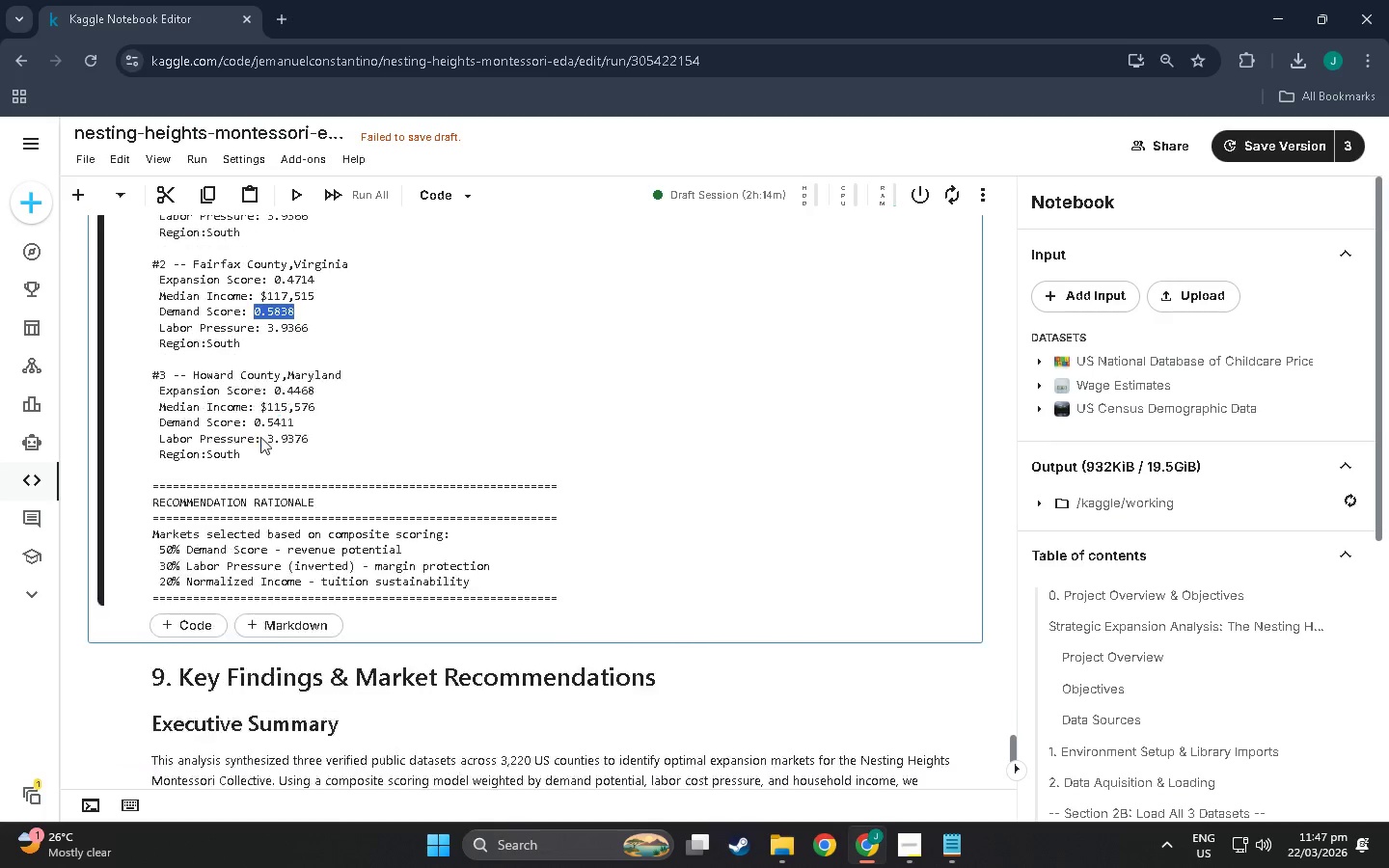 
scroll: coordinate [401, 567], scroll_direction: down, amount: 24.0
 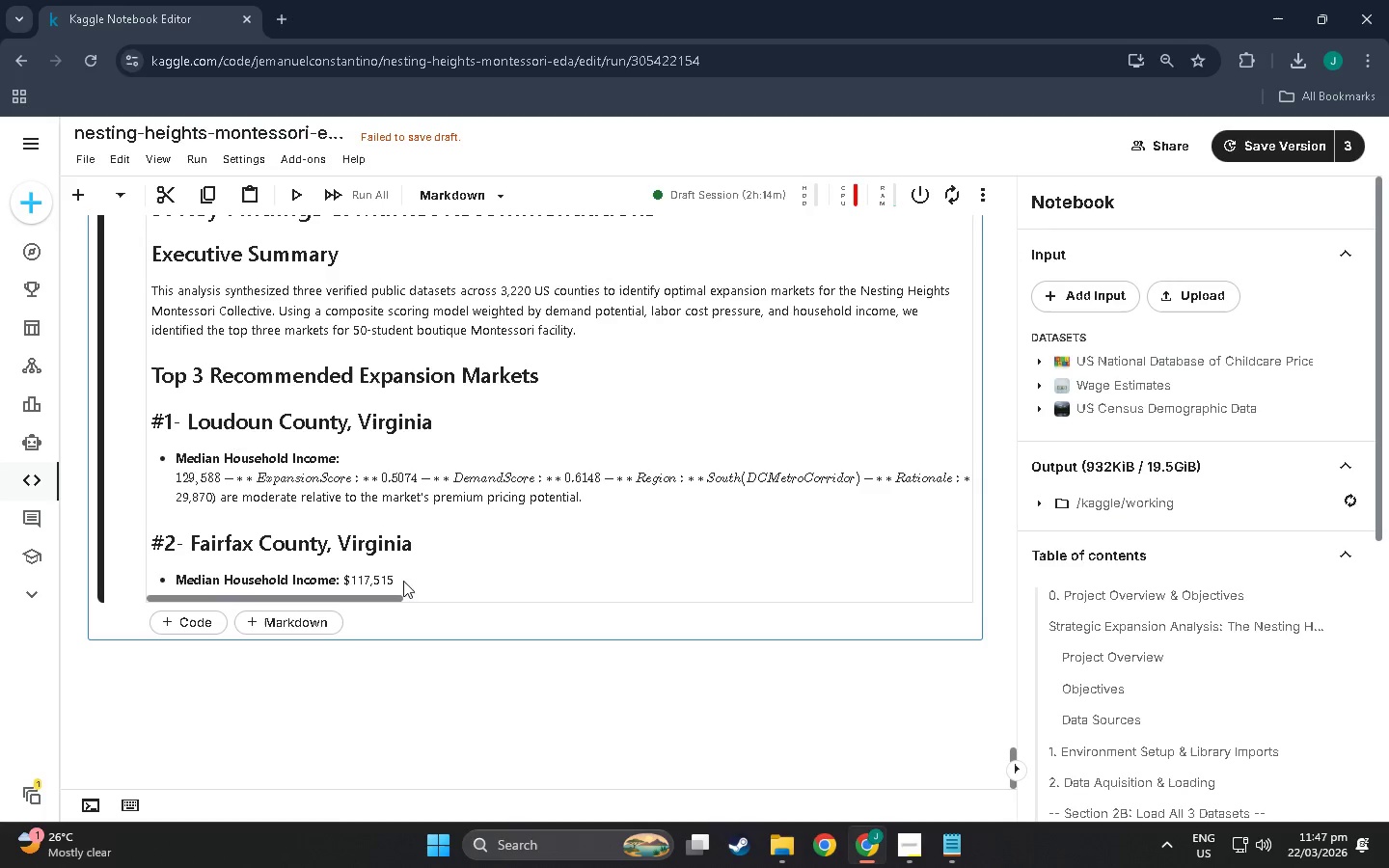 
double_click([394, 582])
 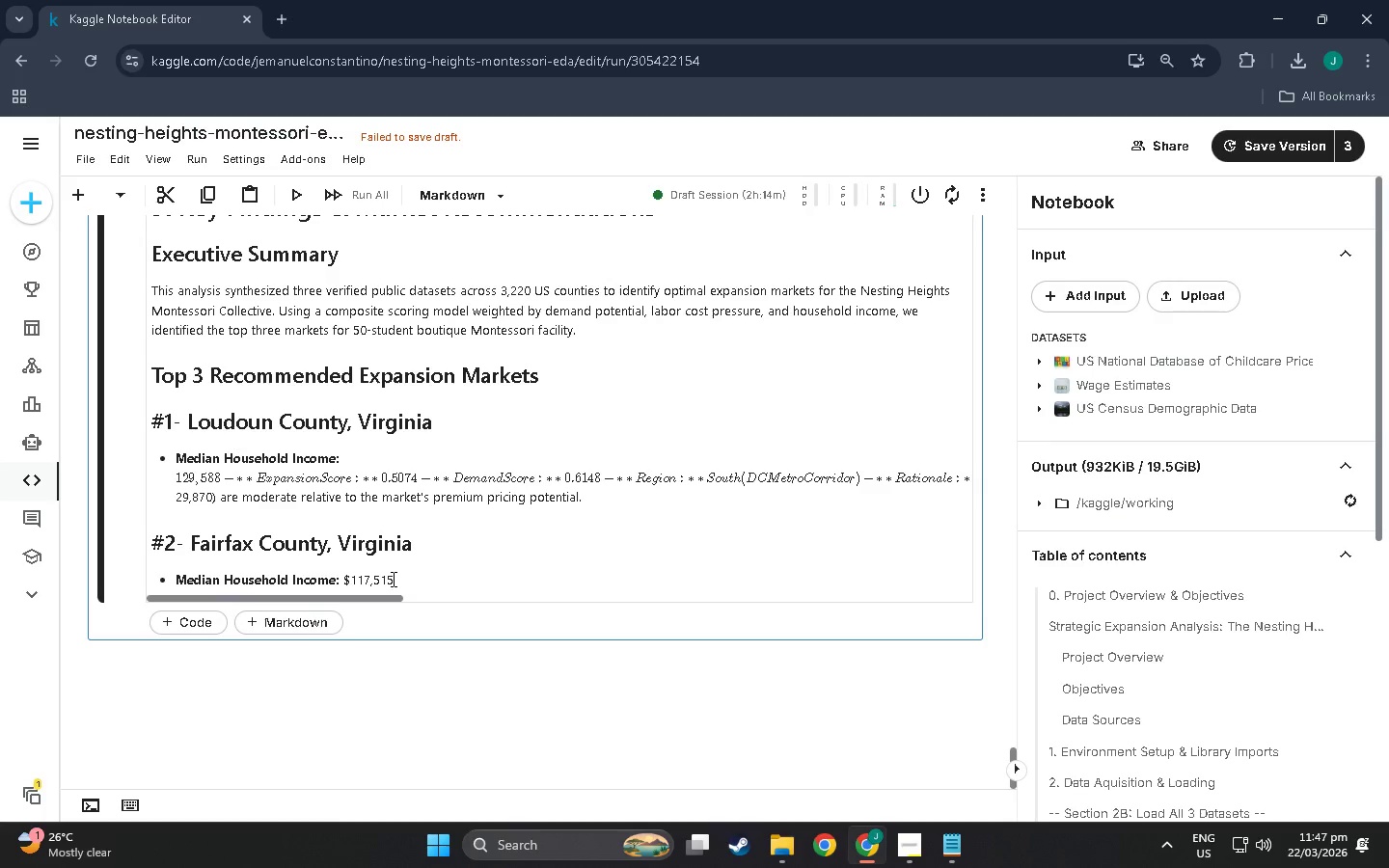 
left_click([392, 578])
 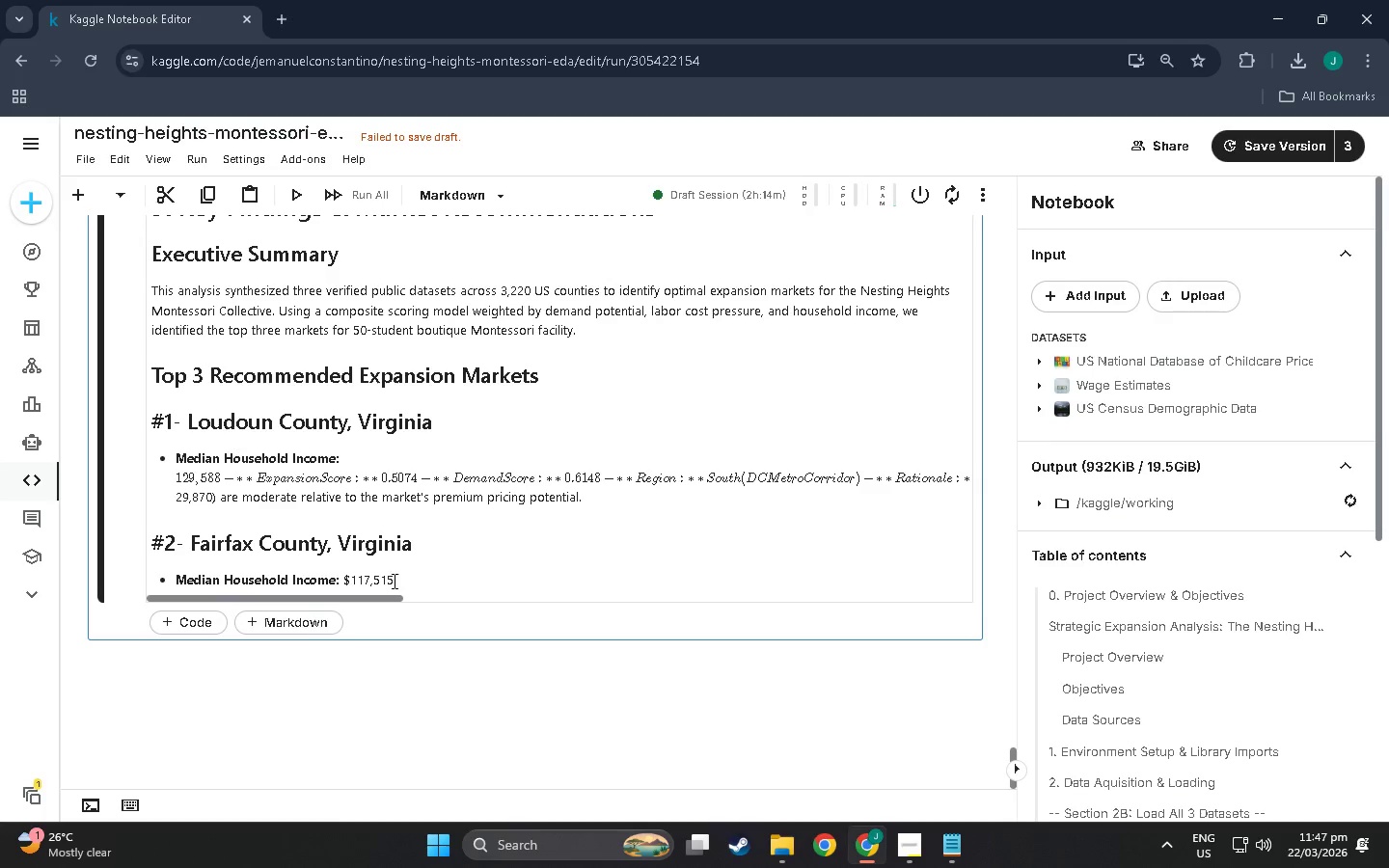 
double_click([393, 581])
 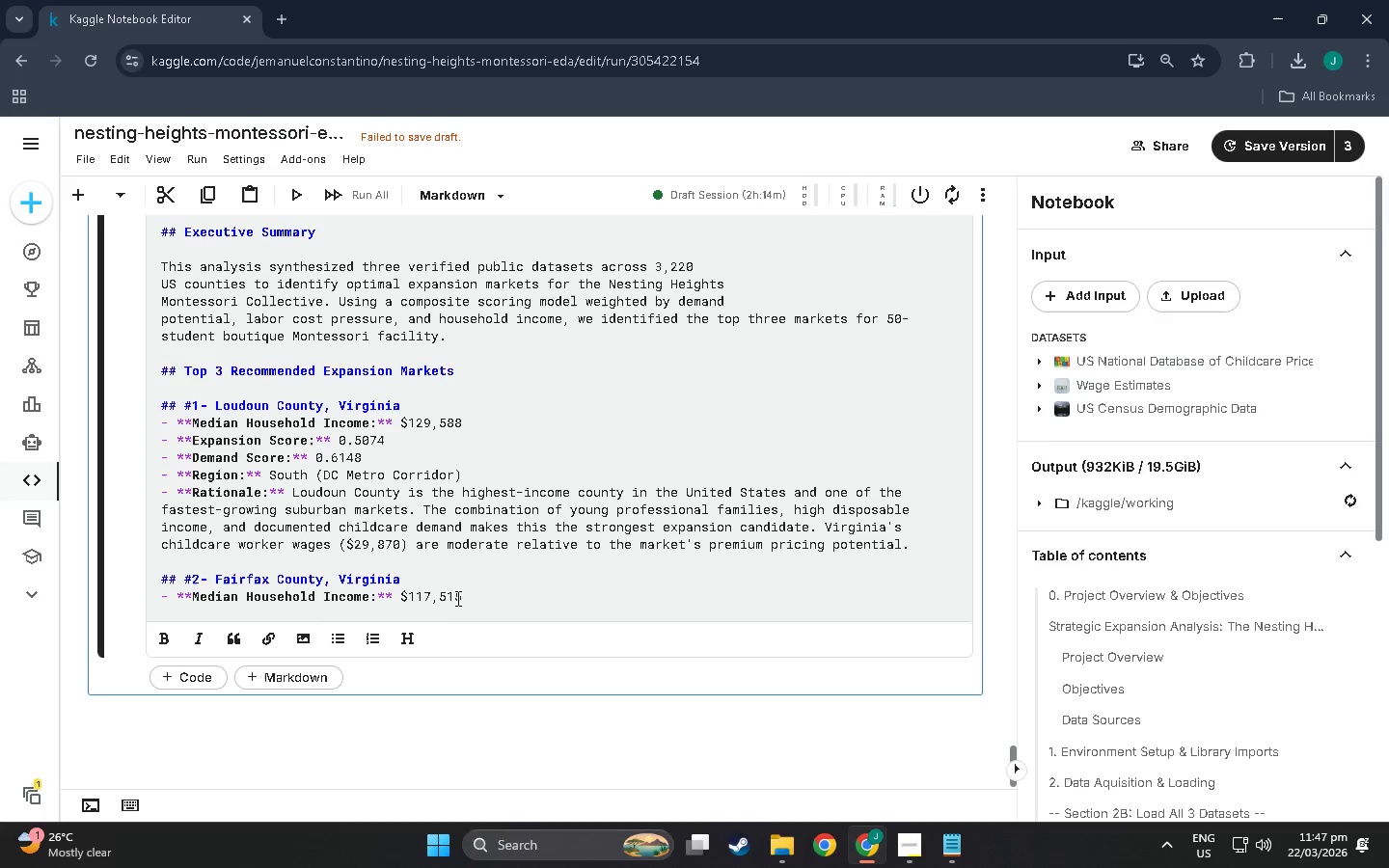 
left_click([466, 594])
 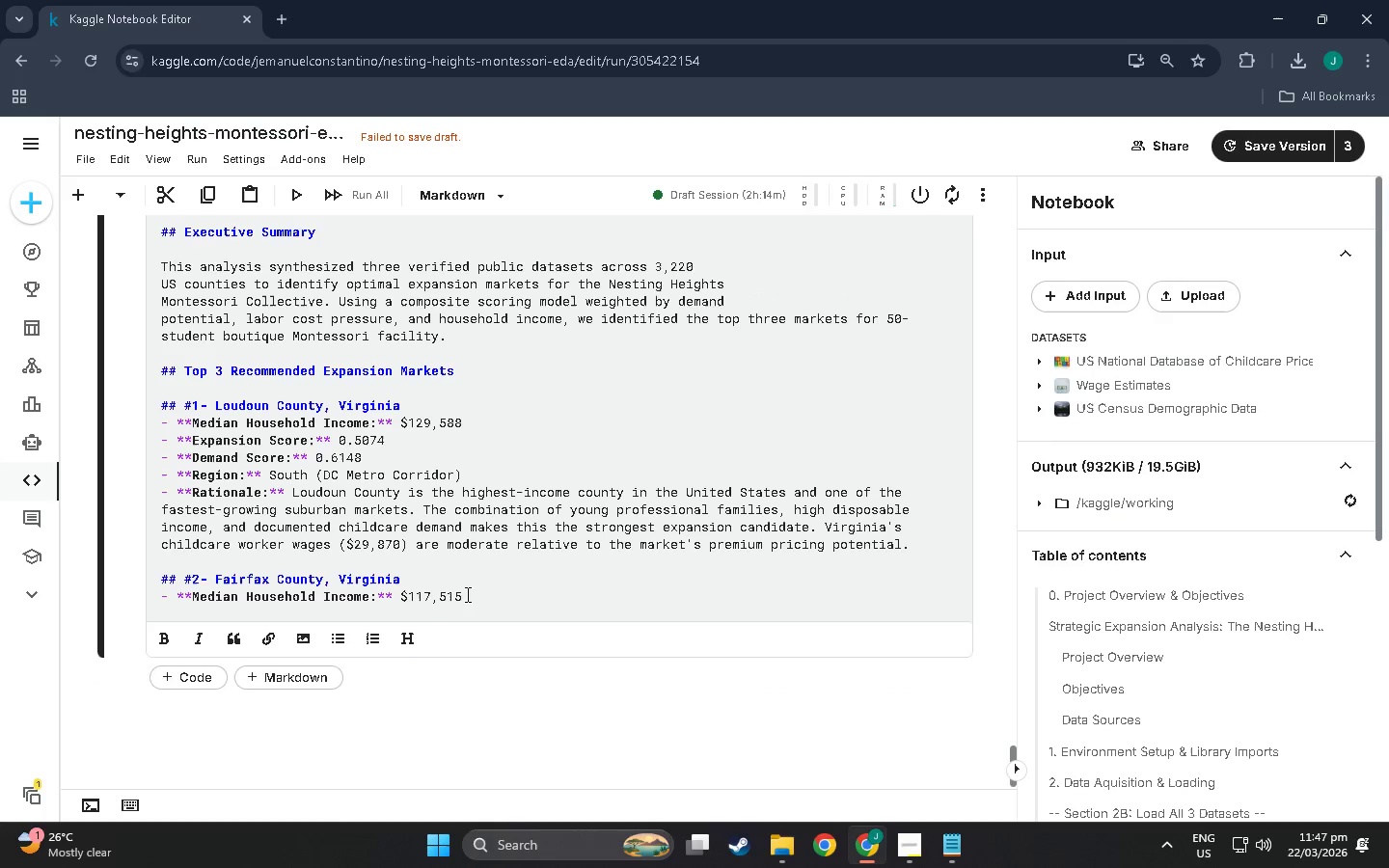 
key(Enter)
 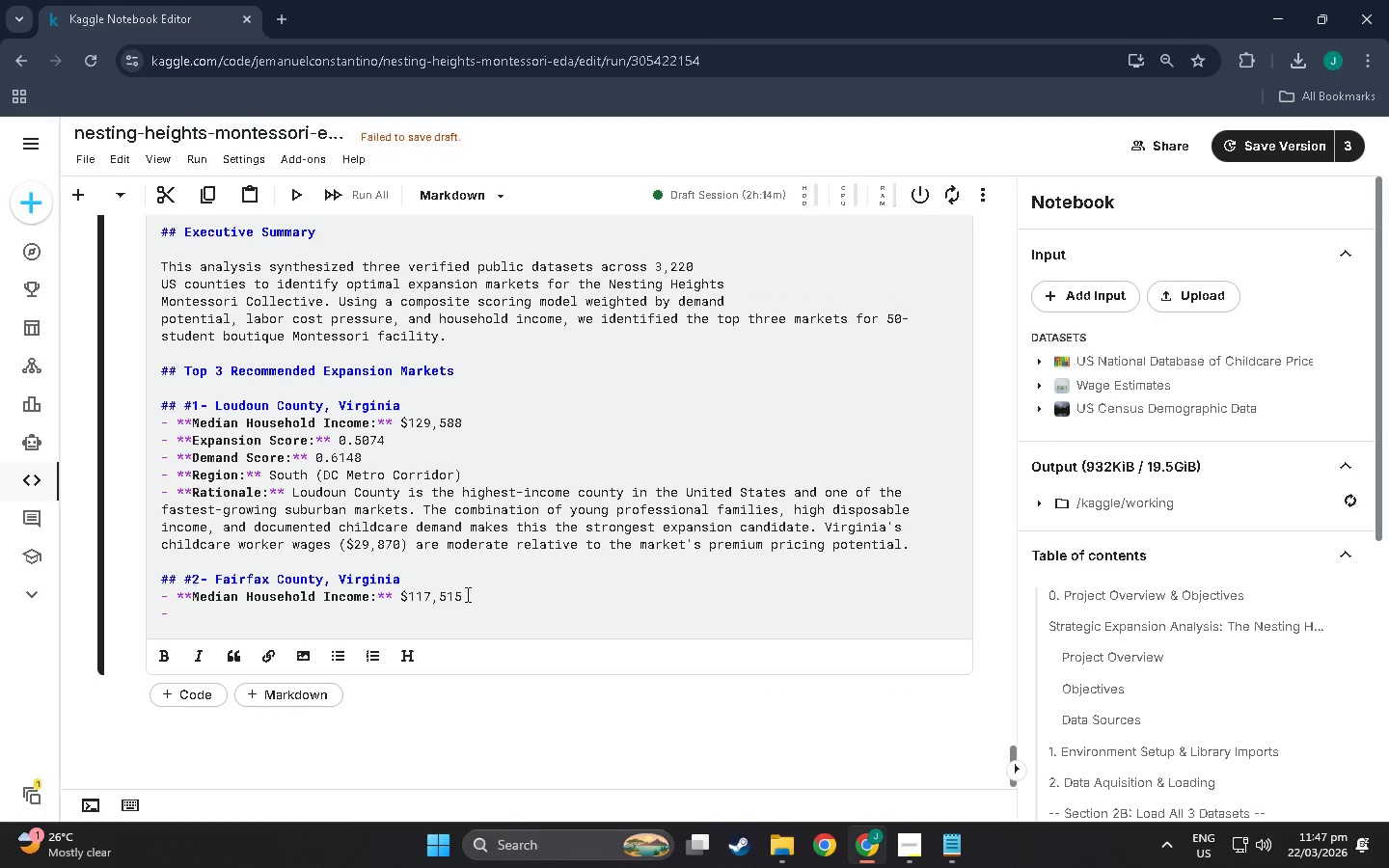 
hold_key(key=ShiftLeft, duration=1.51)
 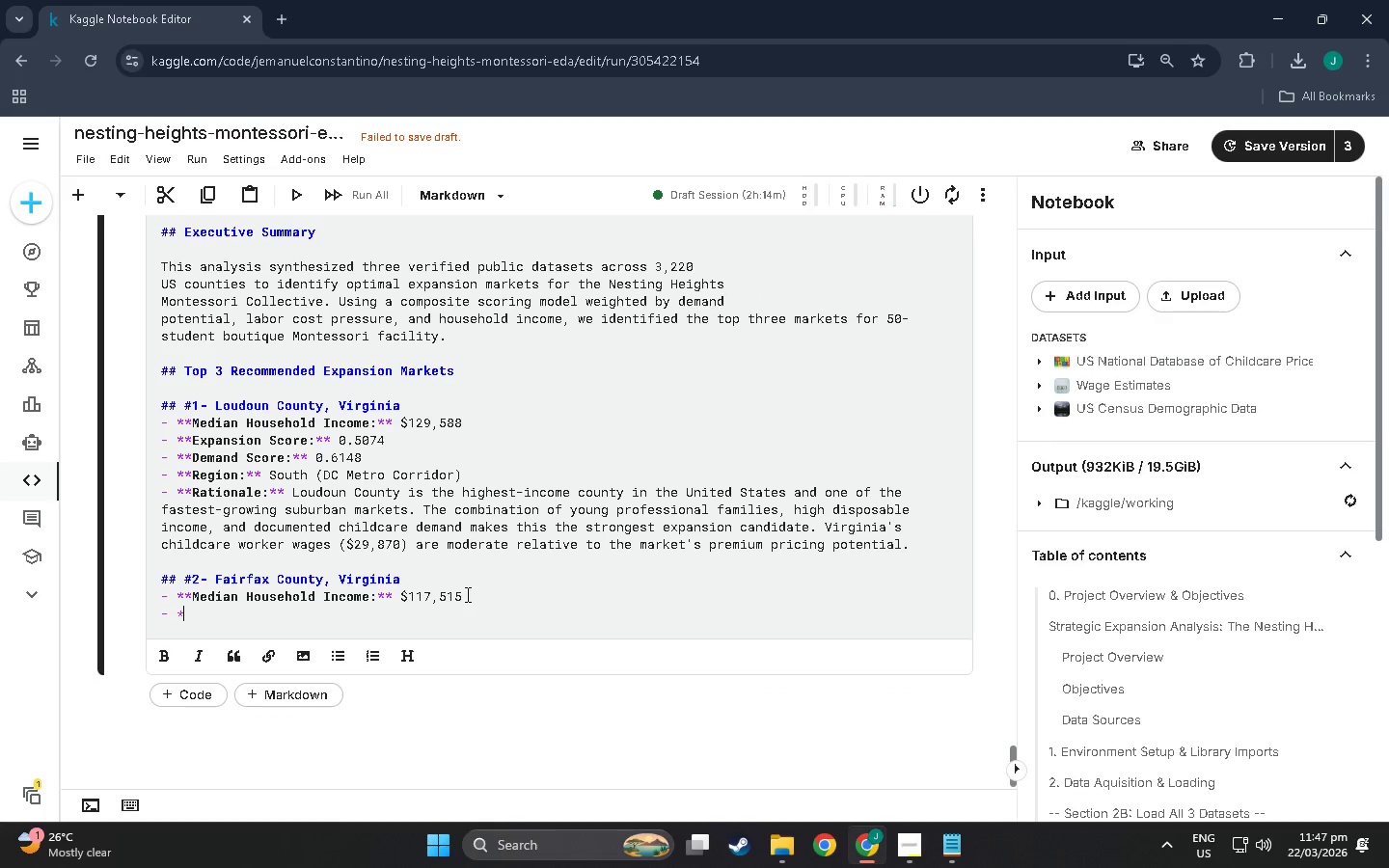 
type(**Expansion Score:** 0.4714)
 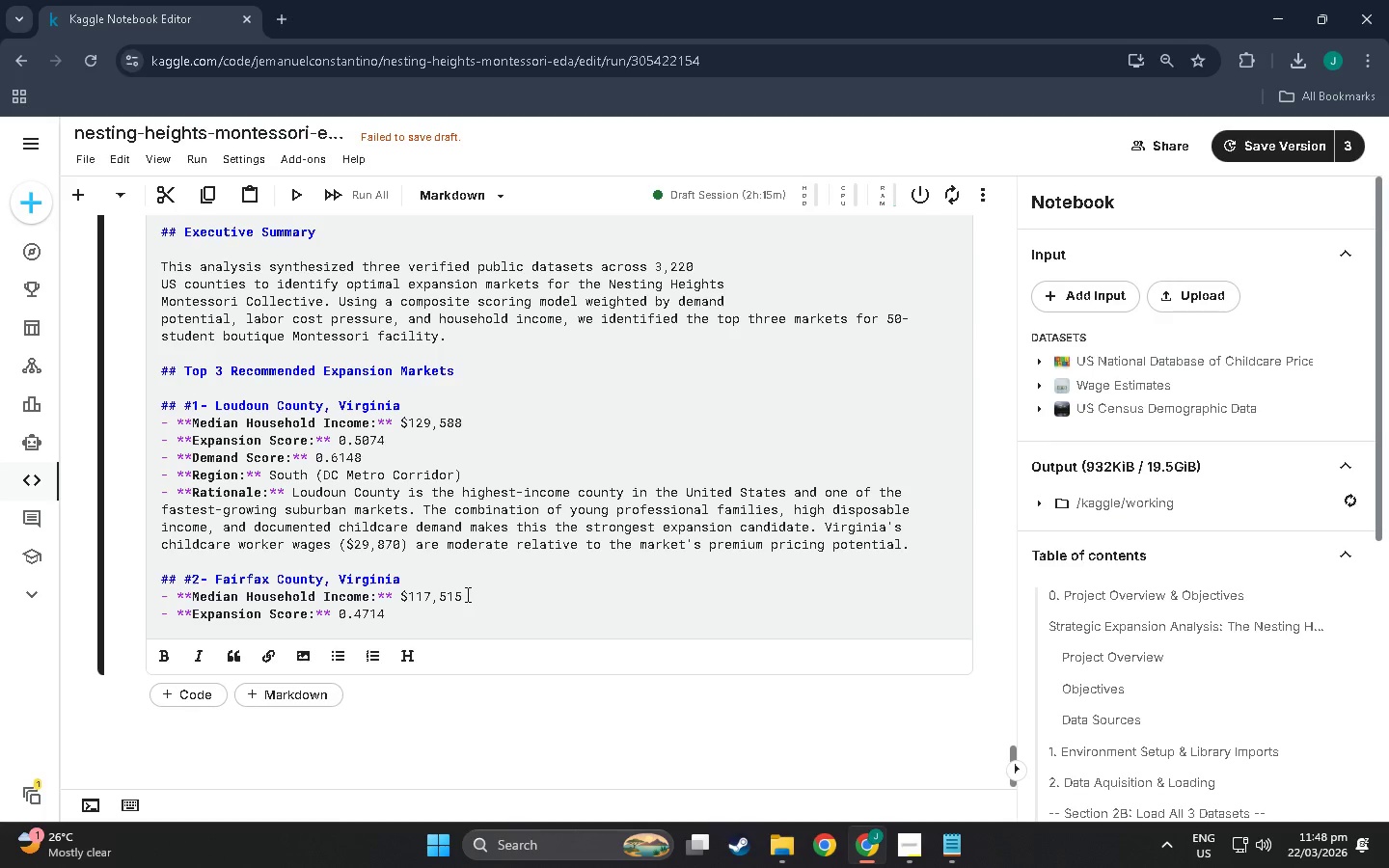 
wait(7.95)
 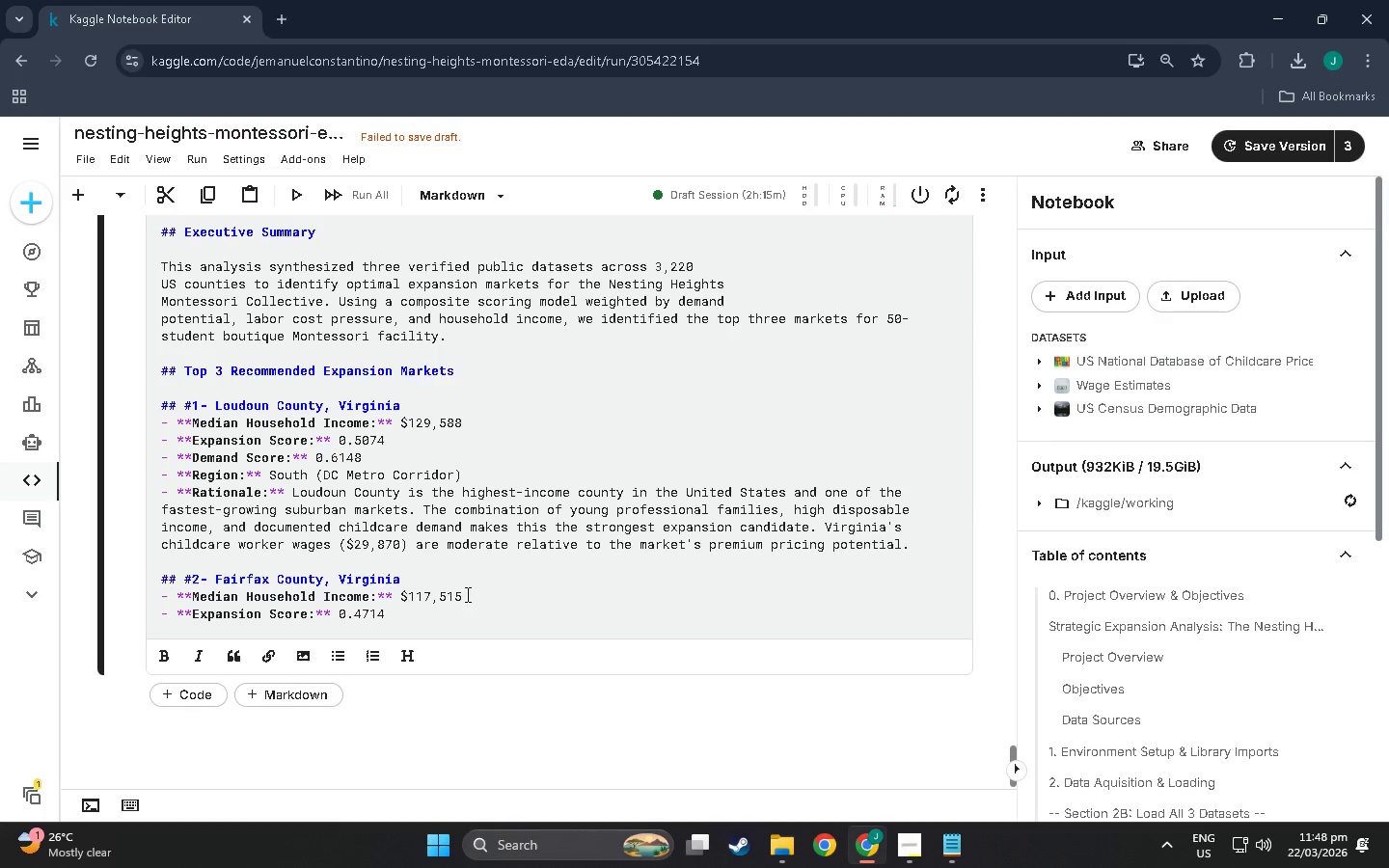 
key(Enter)
 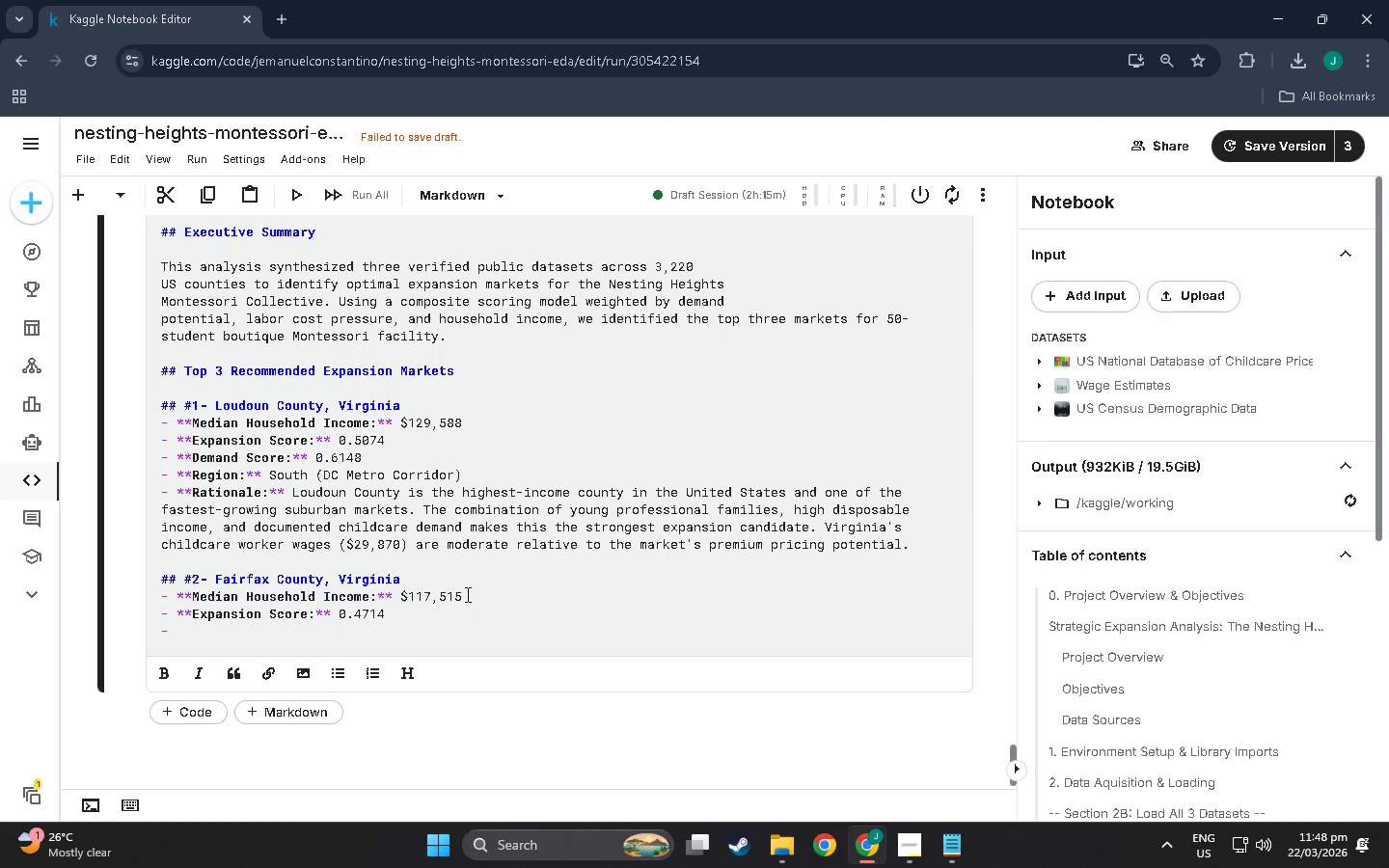 
hold_key(key=ShiftLeft, duration=1.5)
 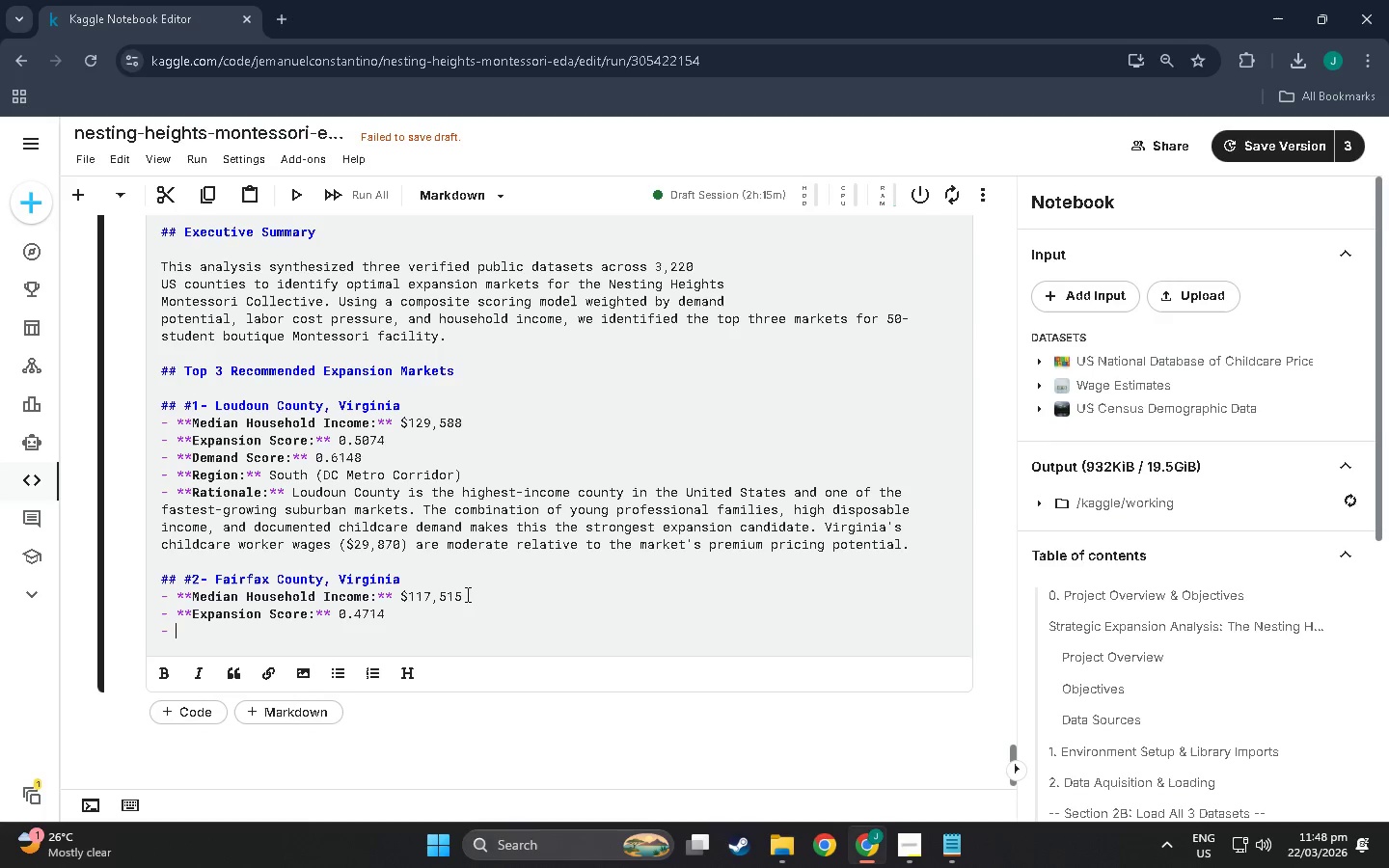 
type(**Demand ScoreL)
key(Backspace)
type(:**)
 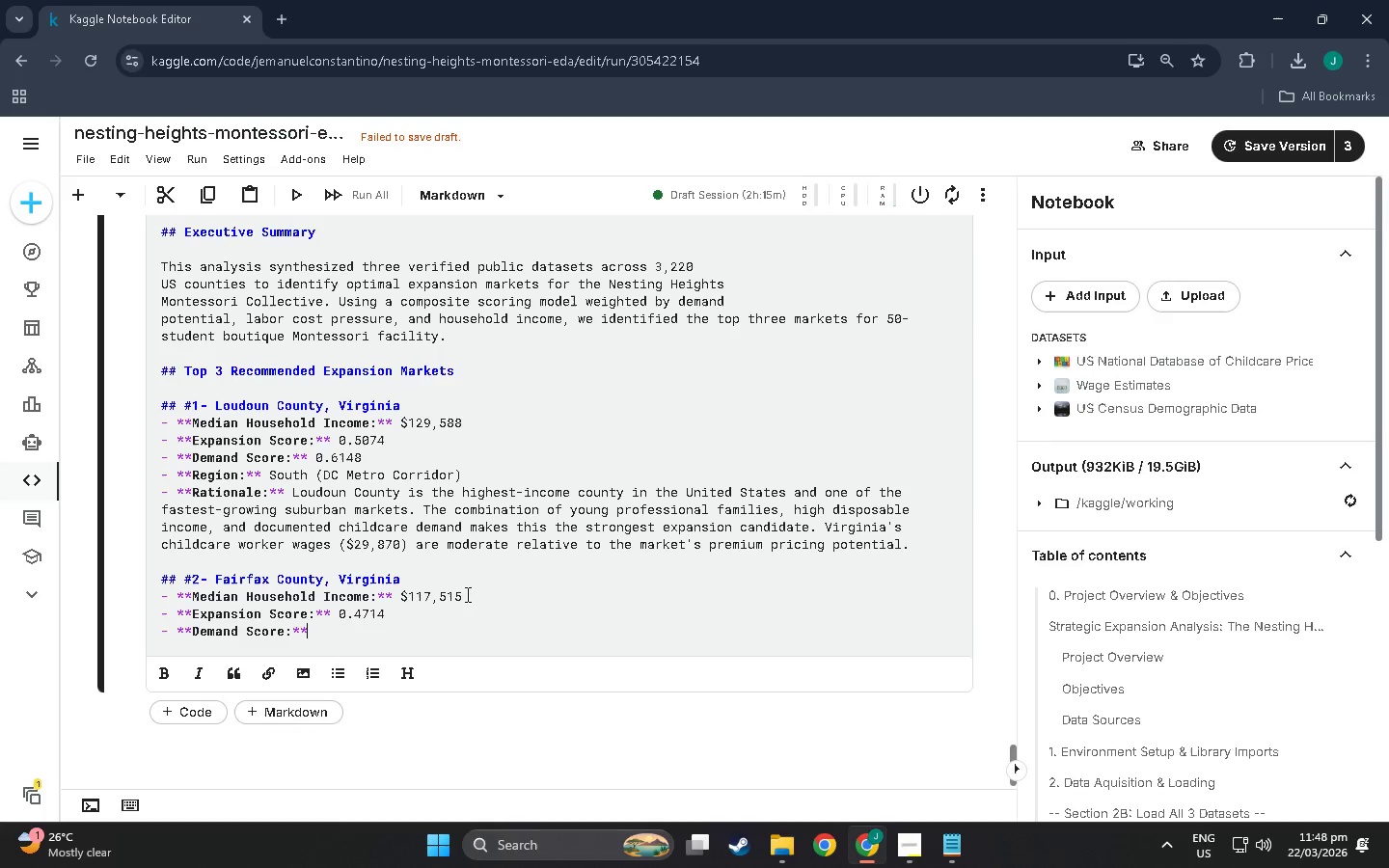 
key(Space)
 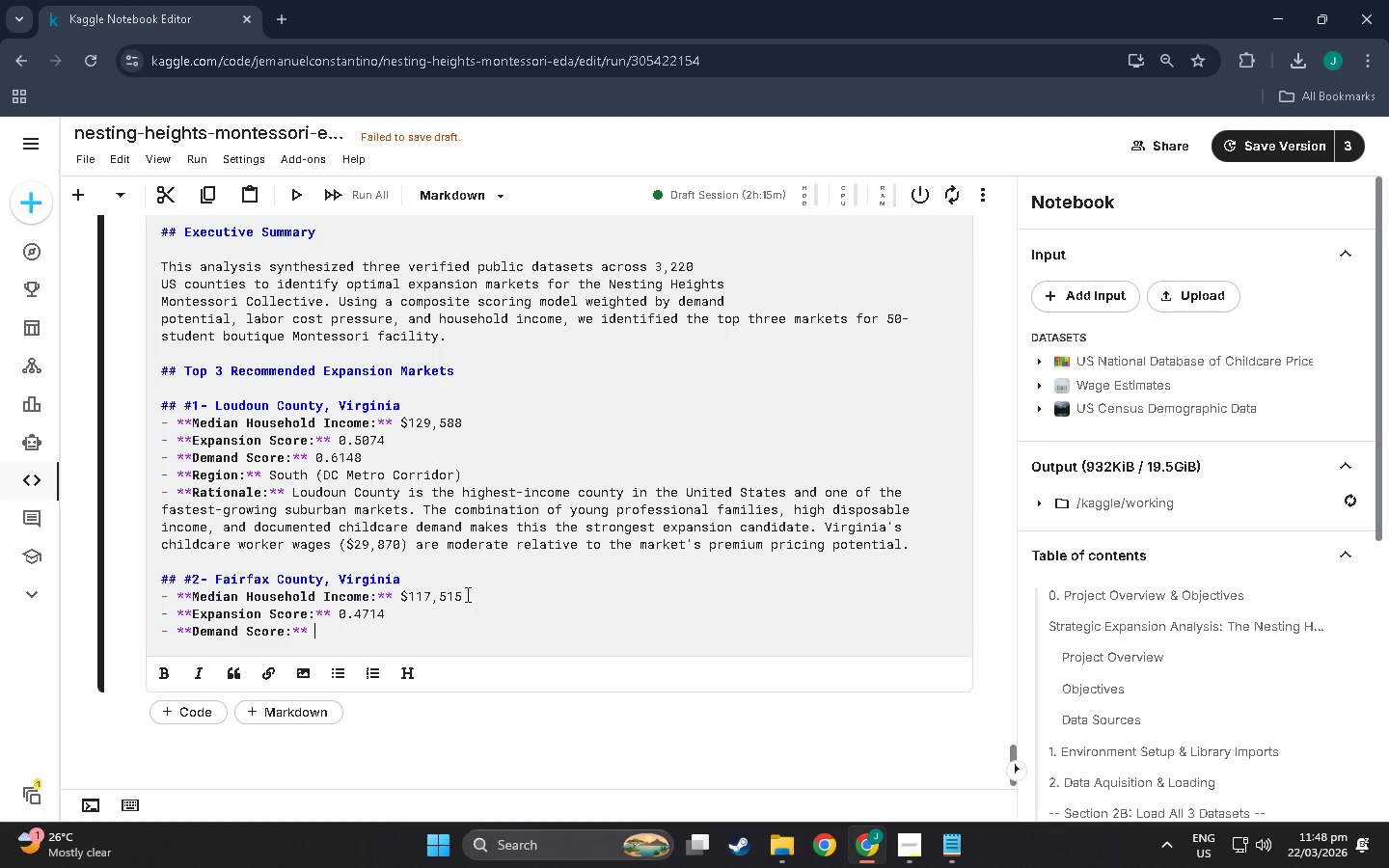 
key(0)
 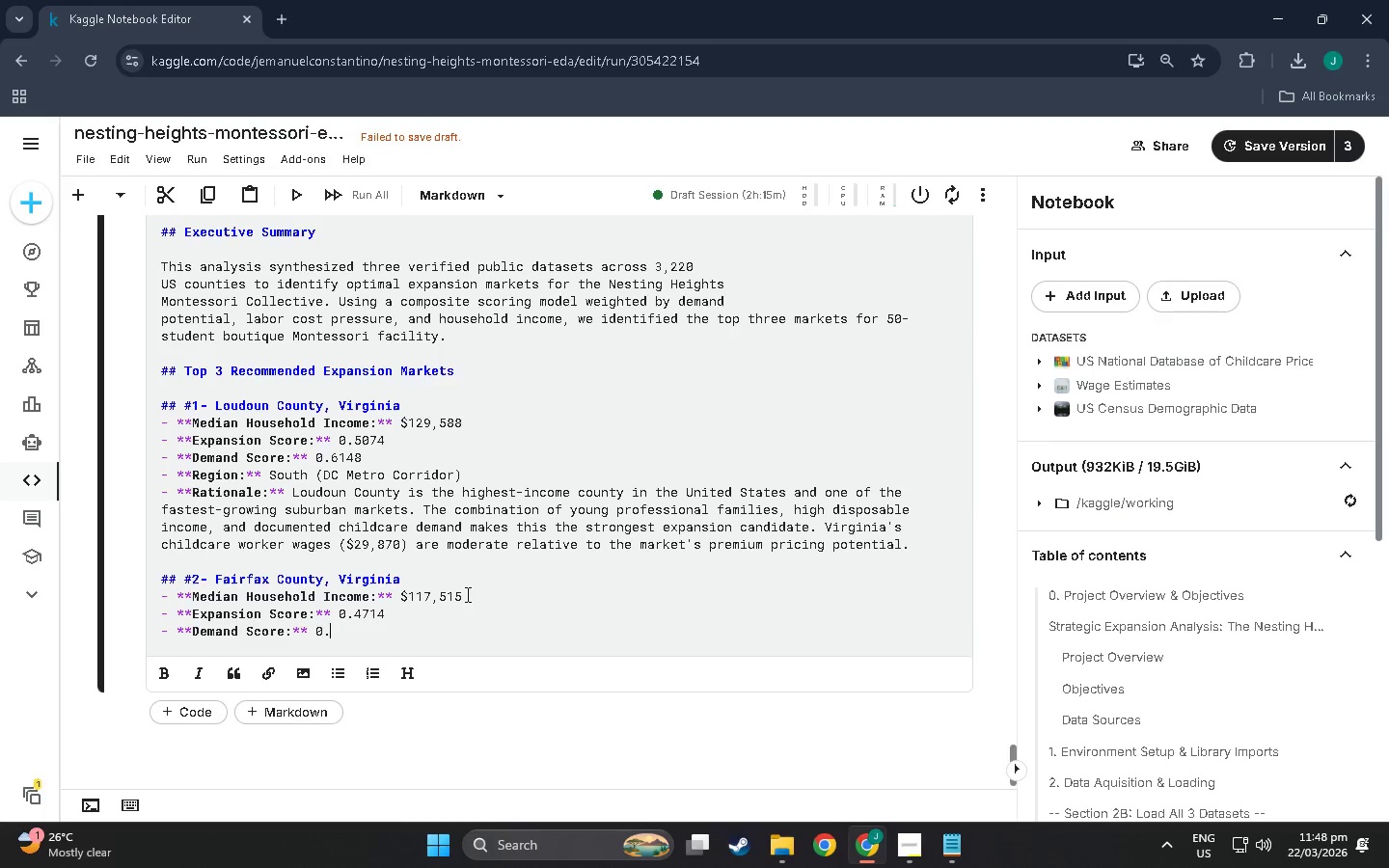 
key(Period)
 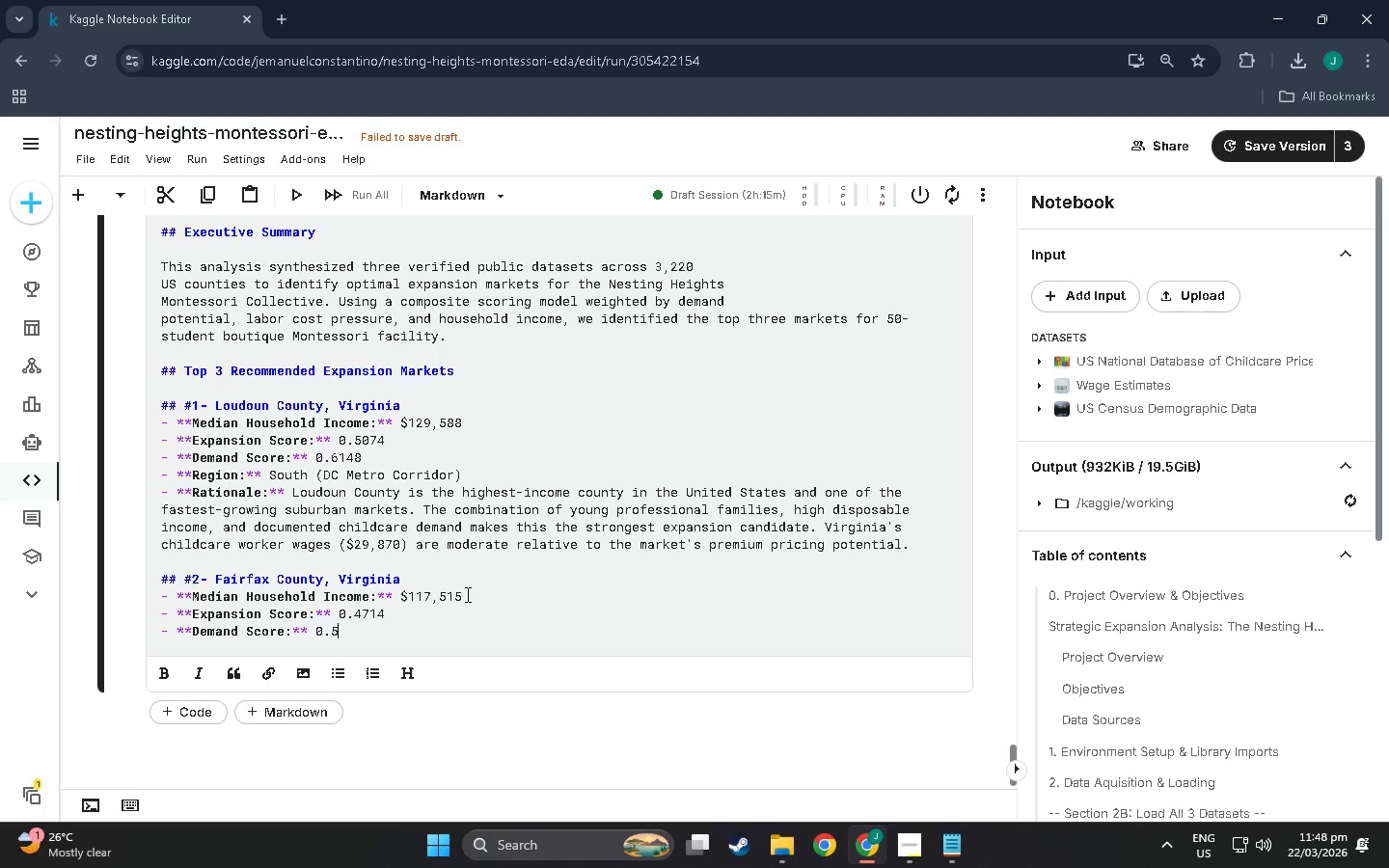 
key(5)
 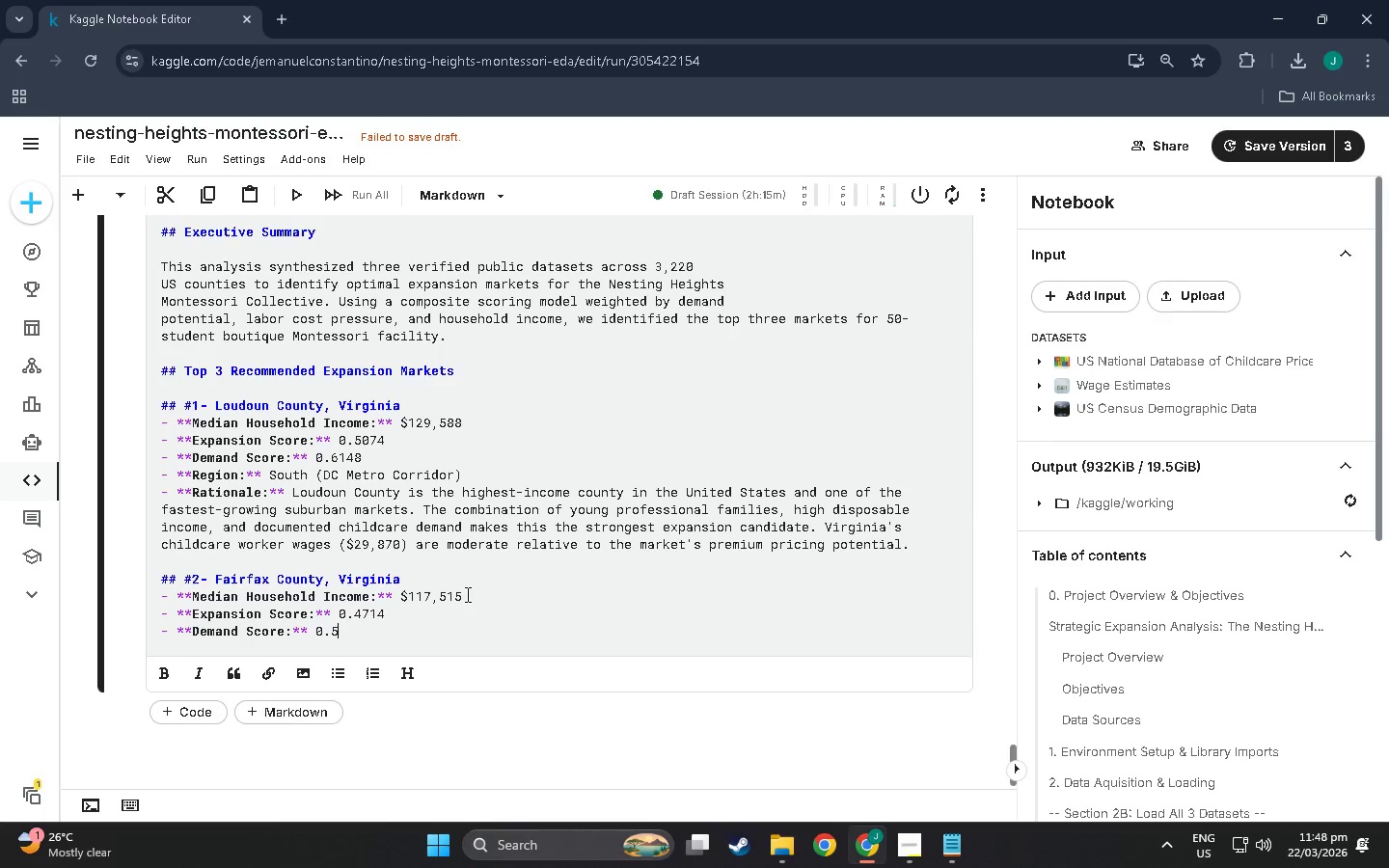 
type(838)
 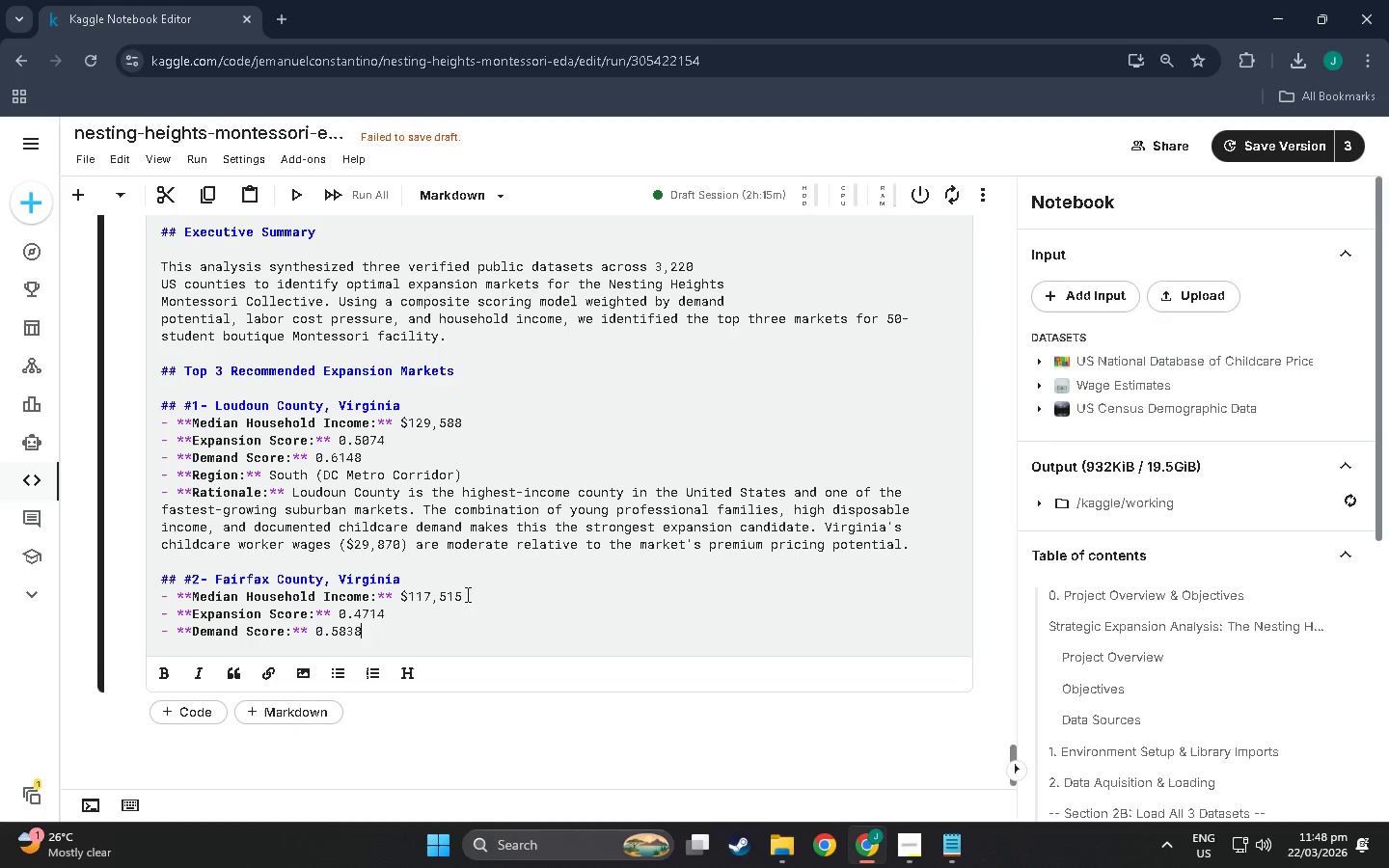 
key(Enter)
 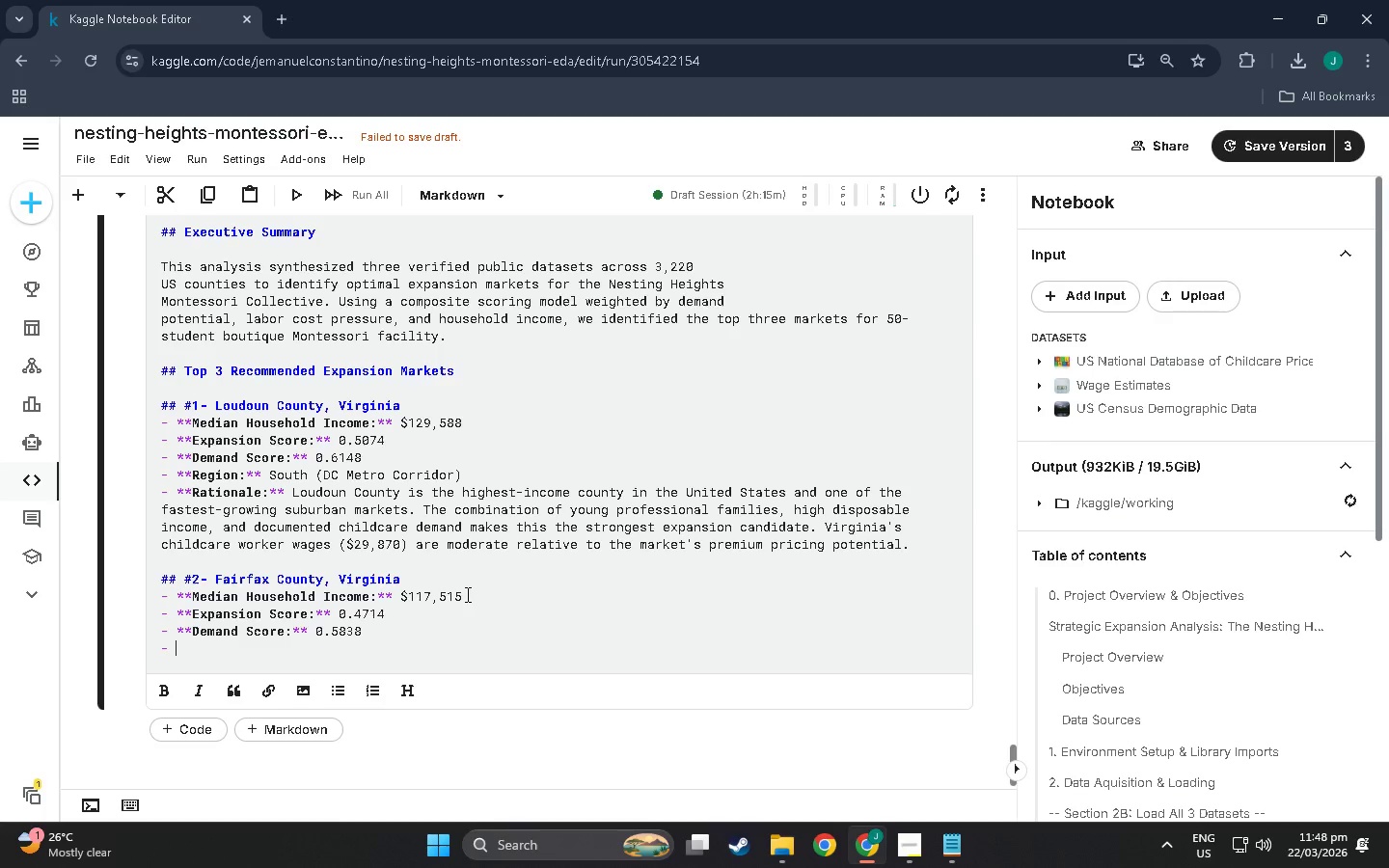 
wait(5.44)
 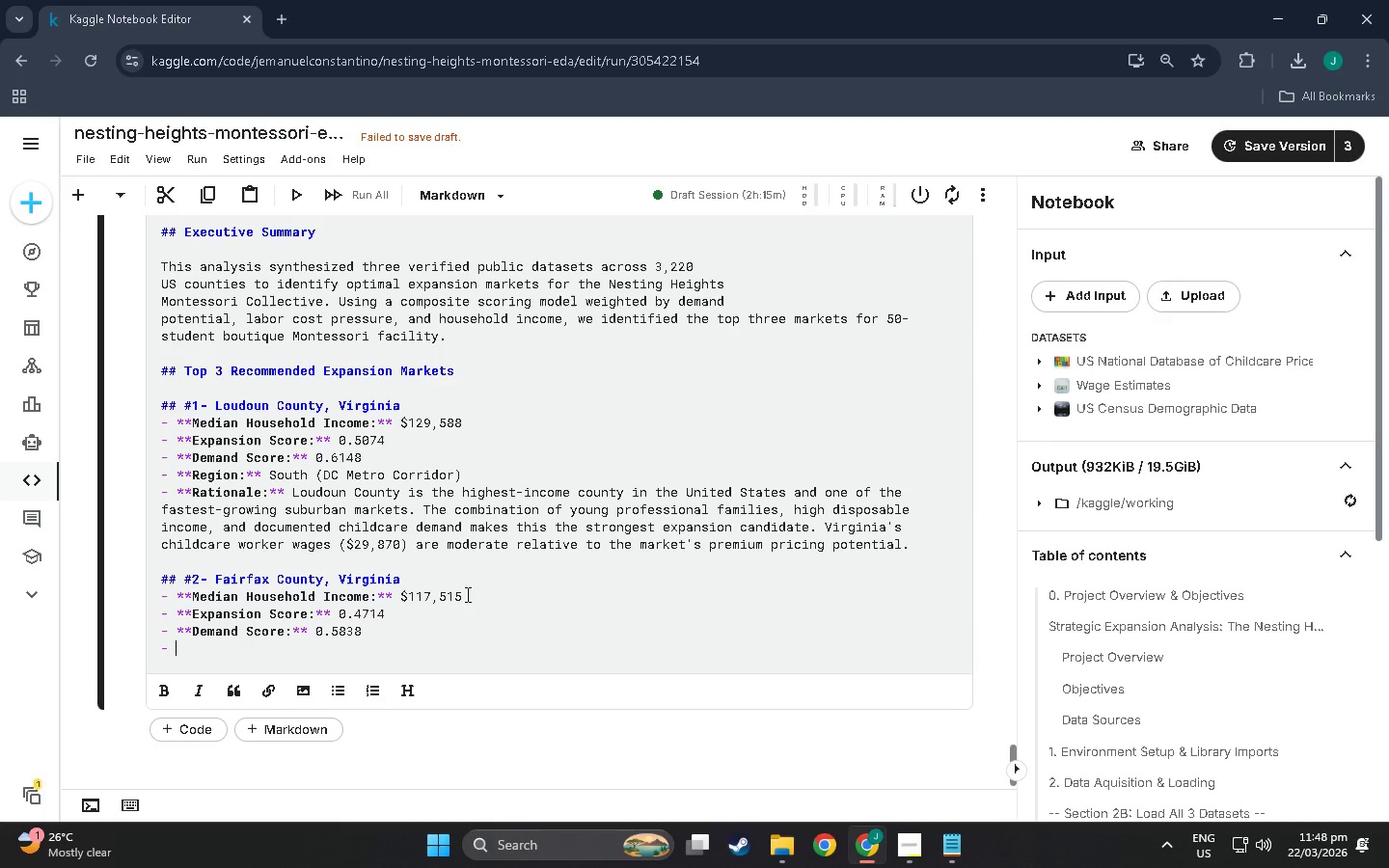 
type(**Region:** South (DC ME)
key(Backspace)
type(etro Corridor_))
key(Backspace)
key(Backspace)
type())
 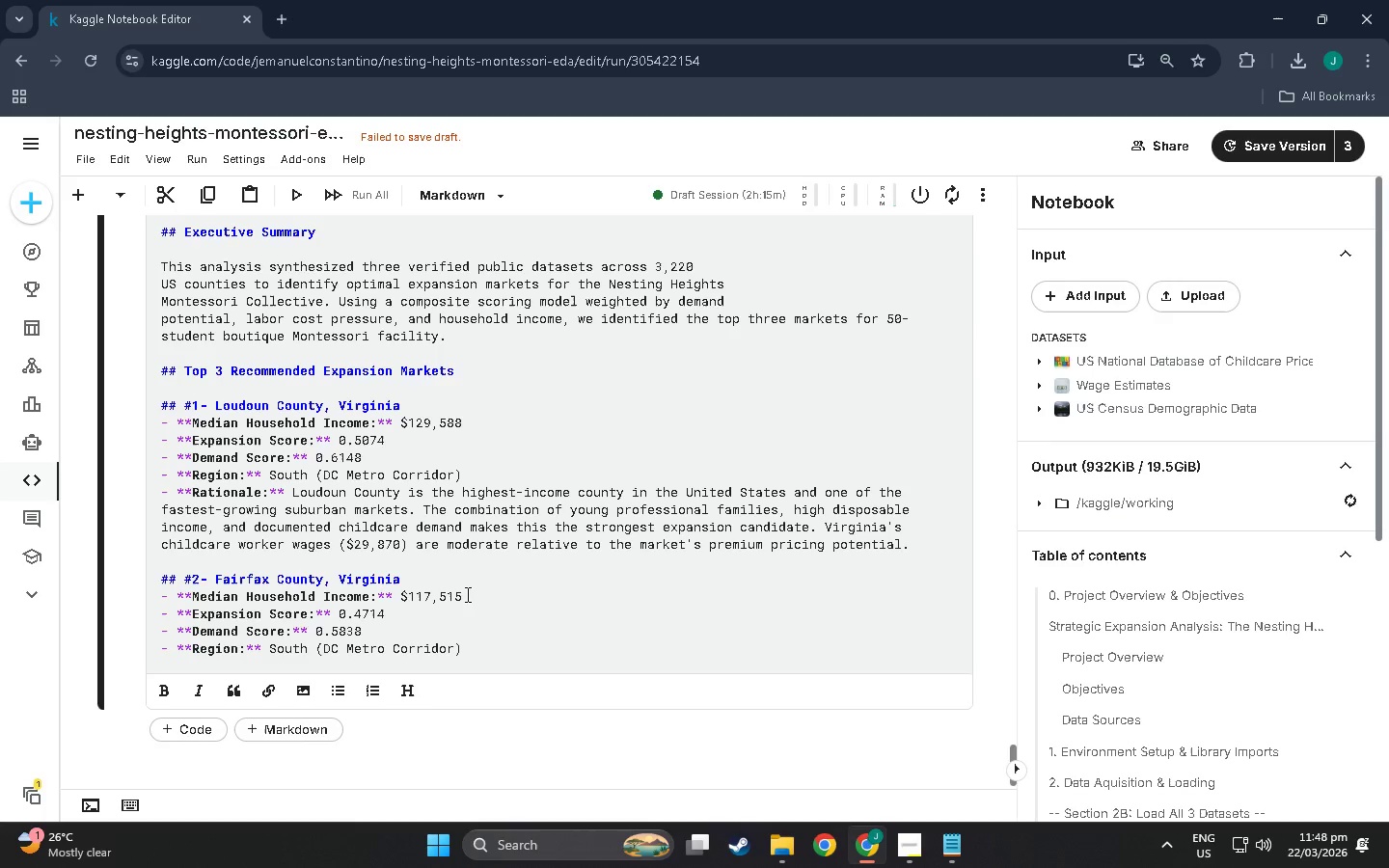 
key(Enter)
 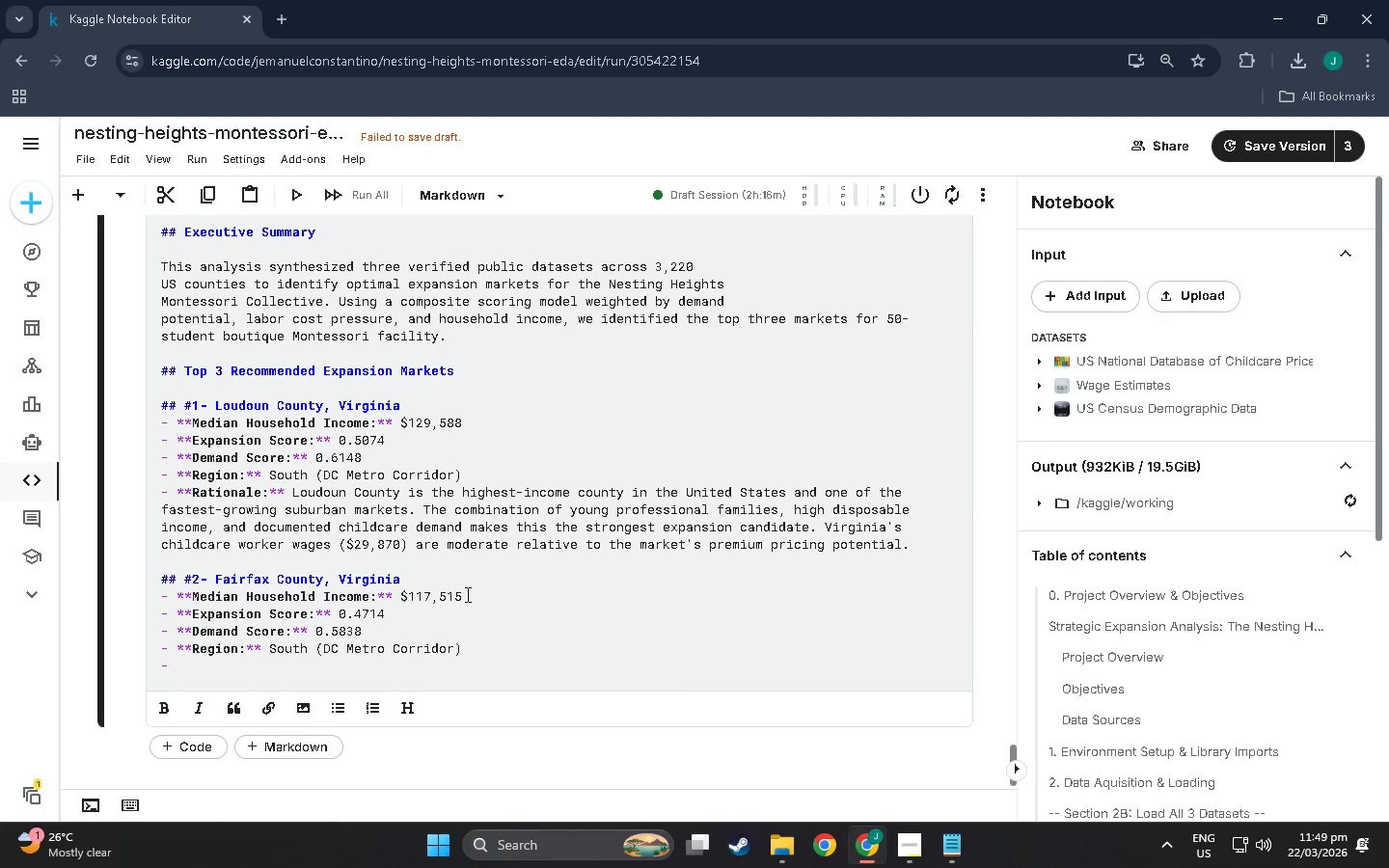 
type(**Rationale)
 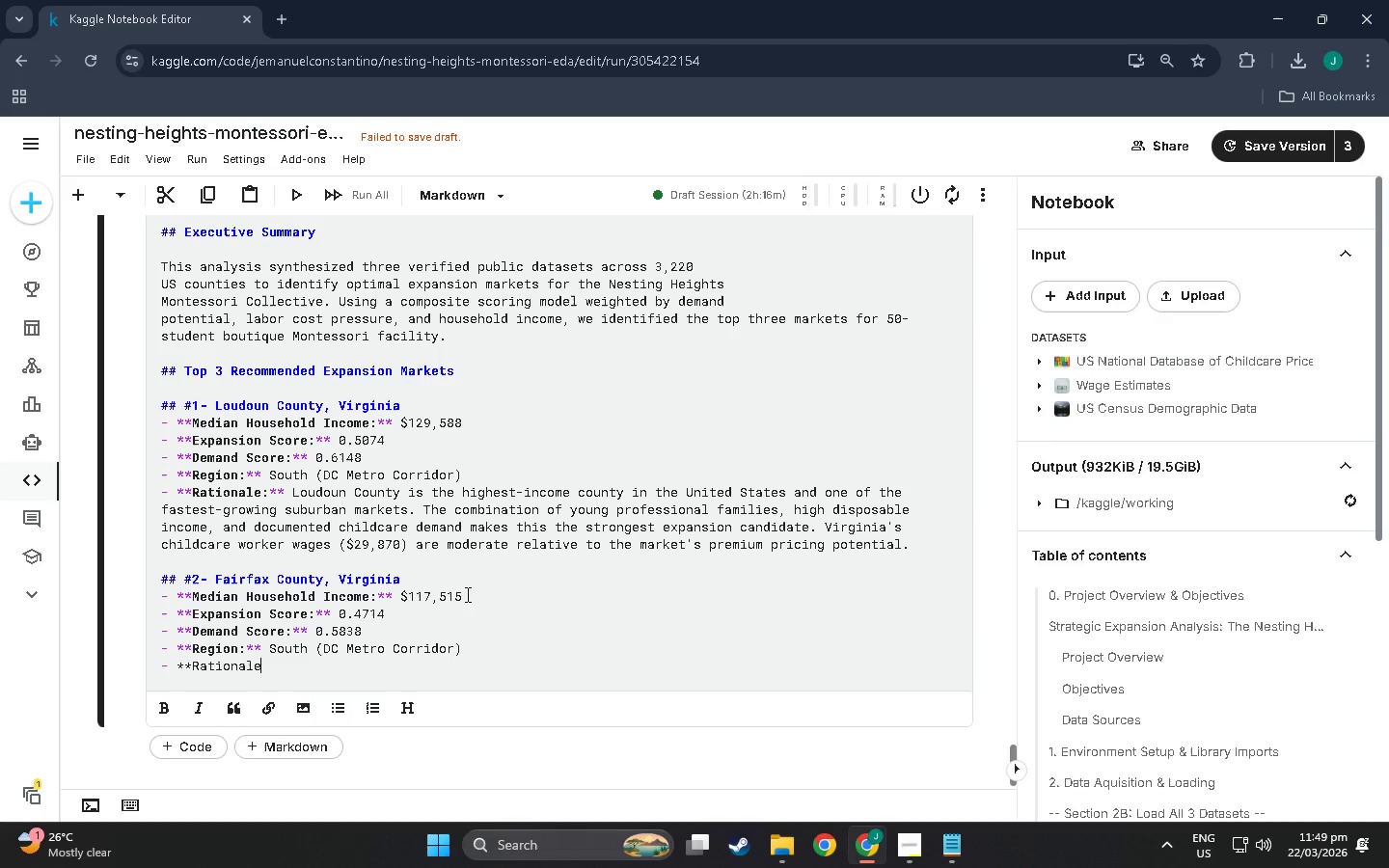 
wait(7.16)
 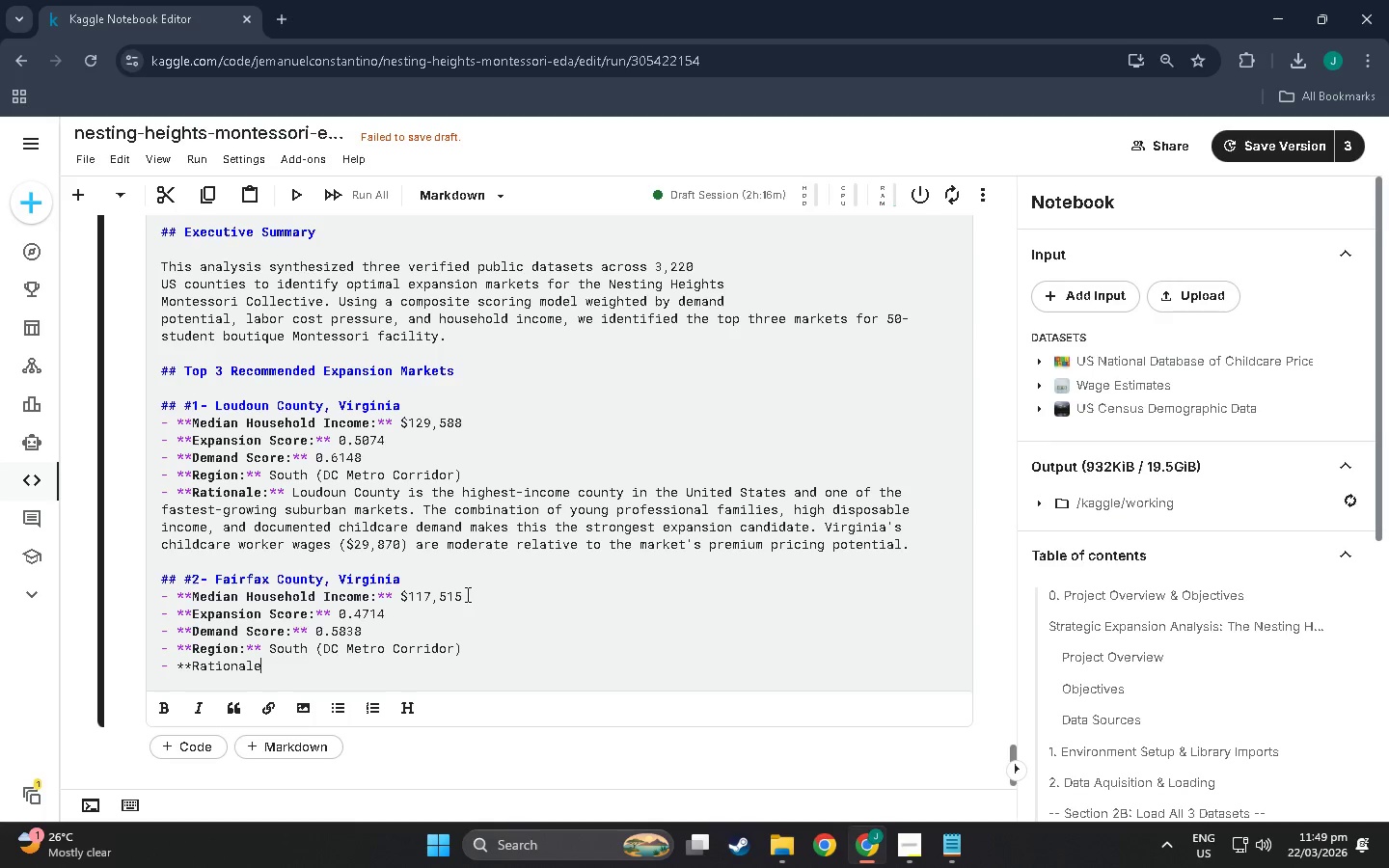 
type(:** H)
key(Backspace)
key(Backspace)
type( Howard County consistently ranks amont the )
key(Backspace)
key(Backspace)
key(Backspace)
key(Backspace)
key(Backspace)
key(Backspace)
type(g the top)
 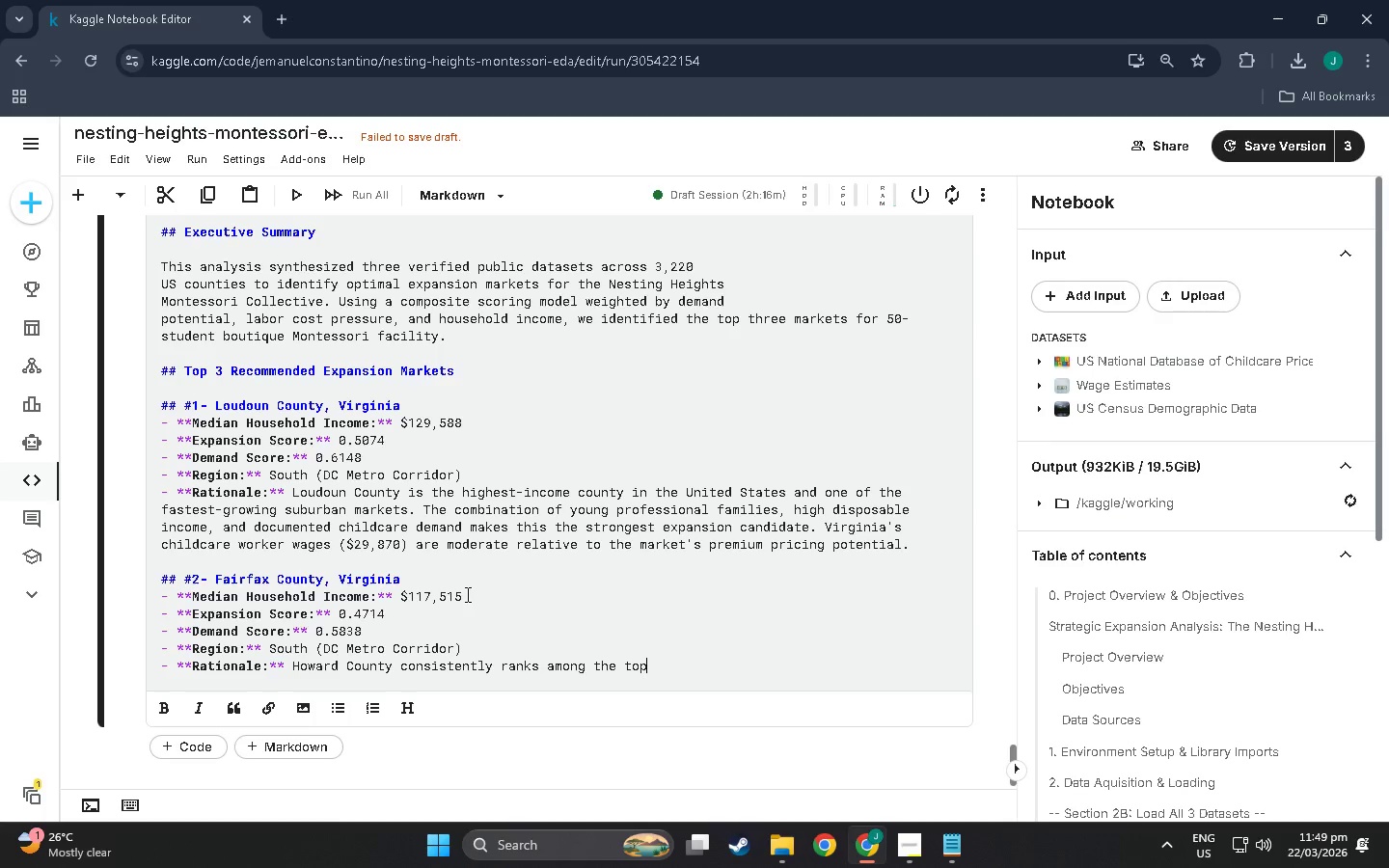 
type( counties natiuo)
key(Backspace)
key(Backspace)
type(onally for education and quality of life. Located between Baltimore and Washington DC, it offers a large)
key(Backspace)
type(e affluent family demographic with demonstrated willingness to invest inpre)
key(Backspace)
key(Backspace)
key(Backspace)
type( premium early childhood education)
 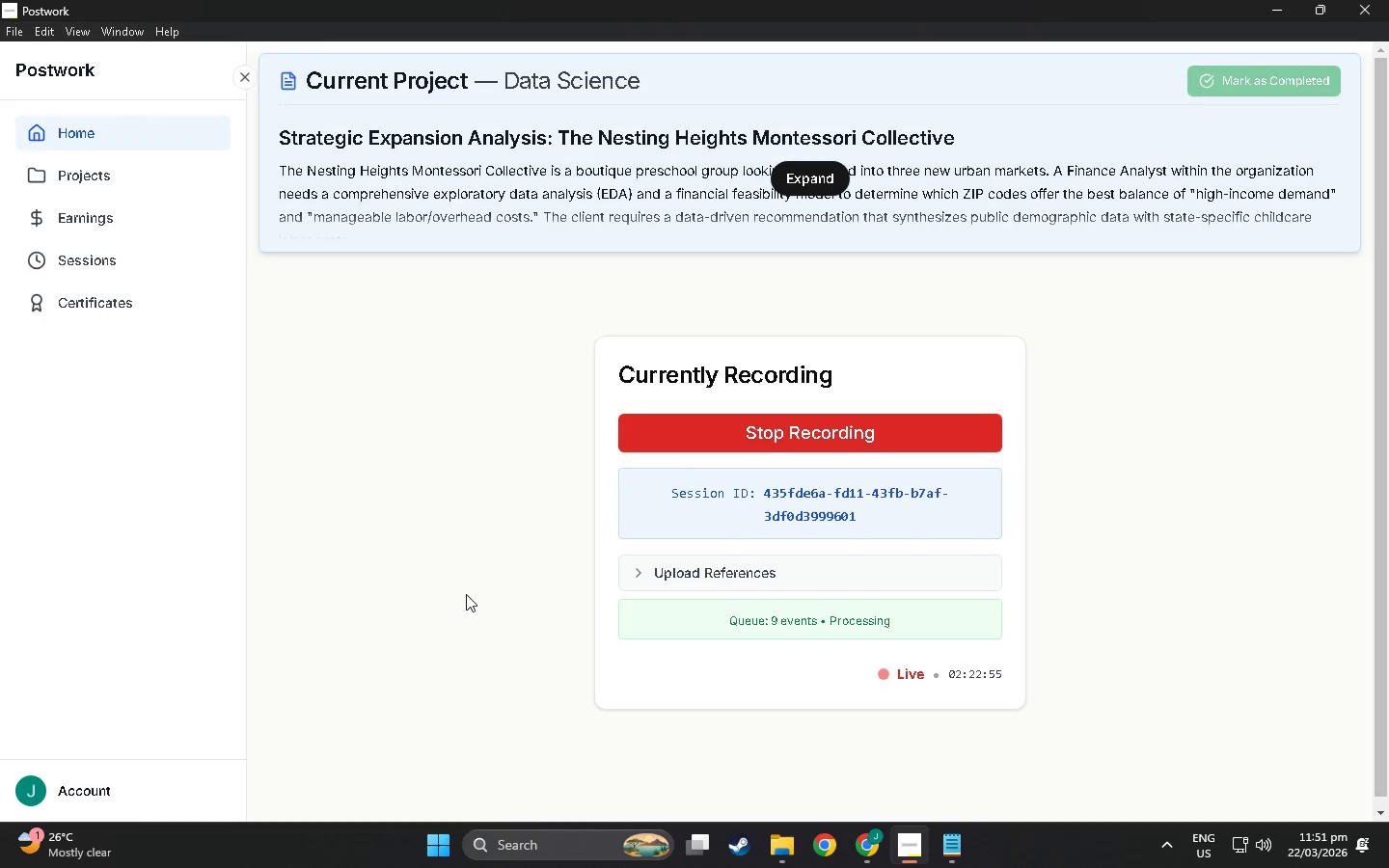 
 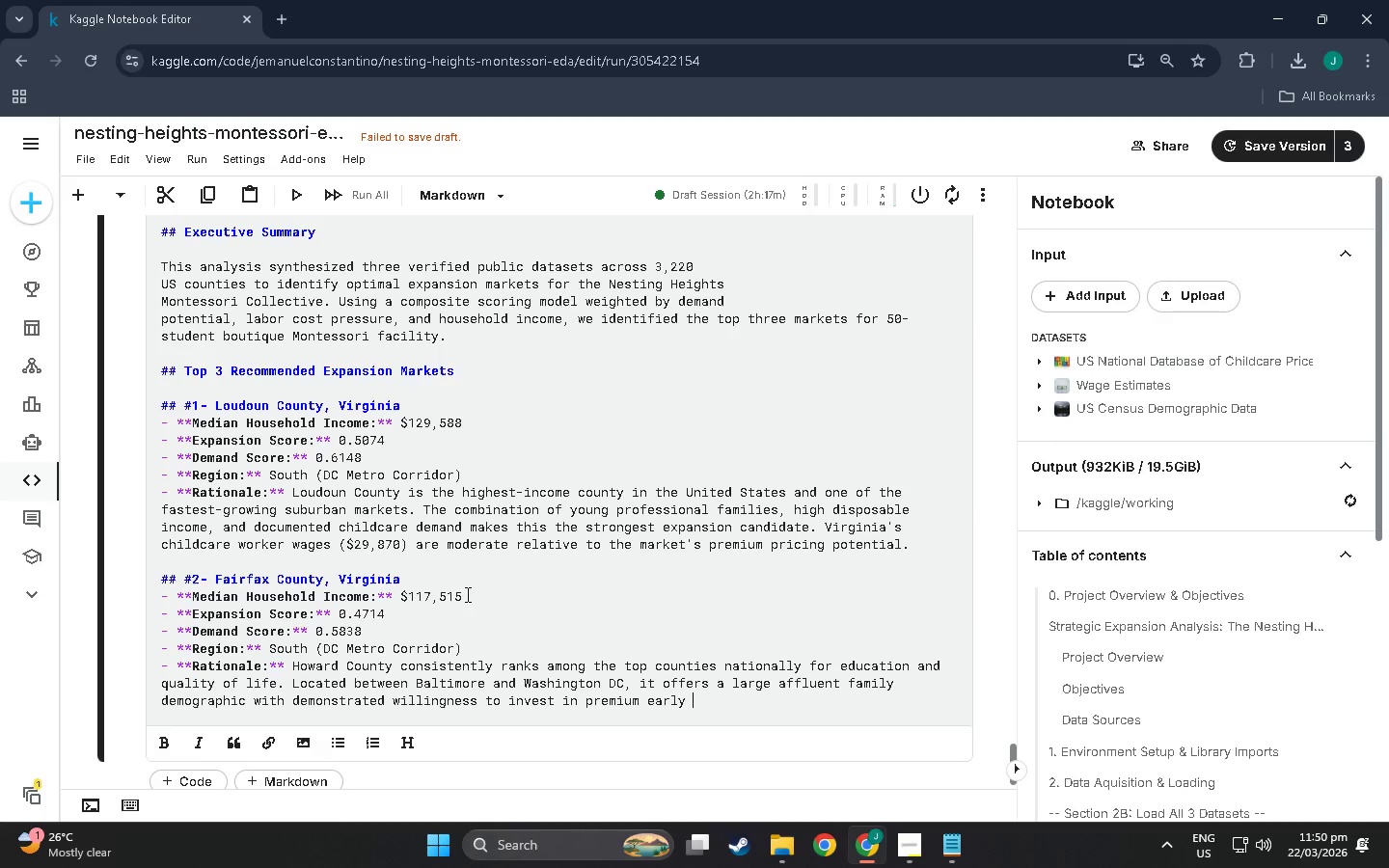 
key(Alt+AltLeft)
 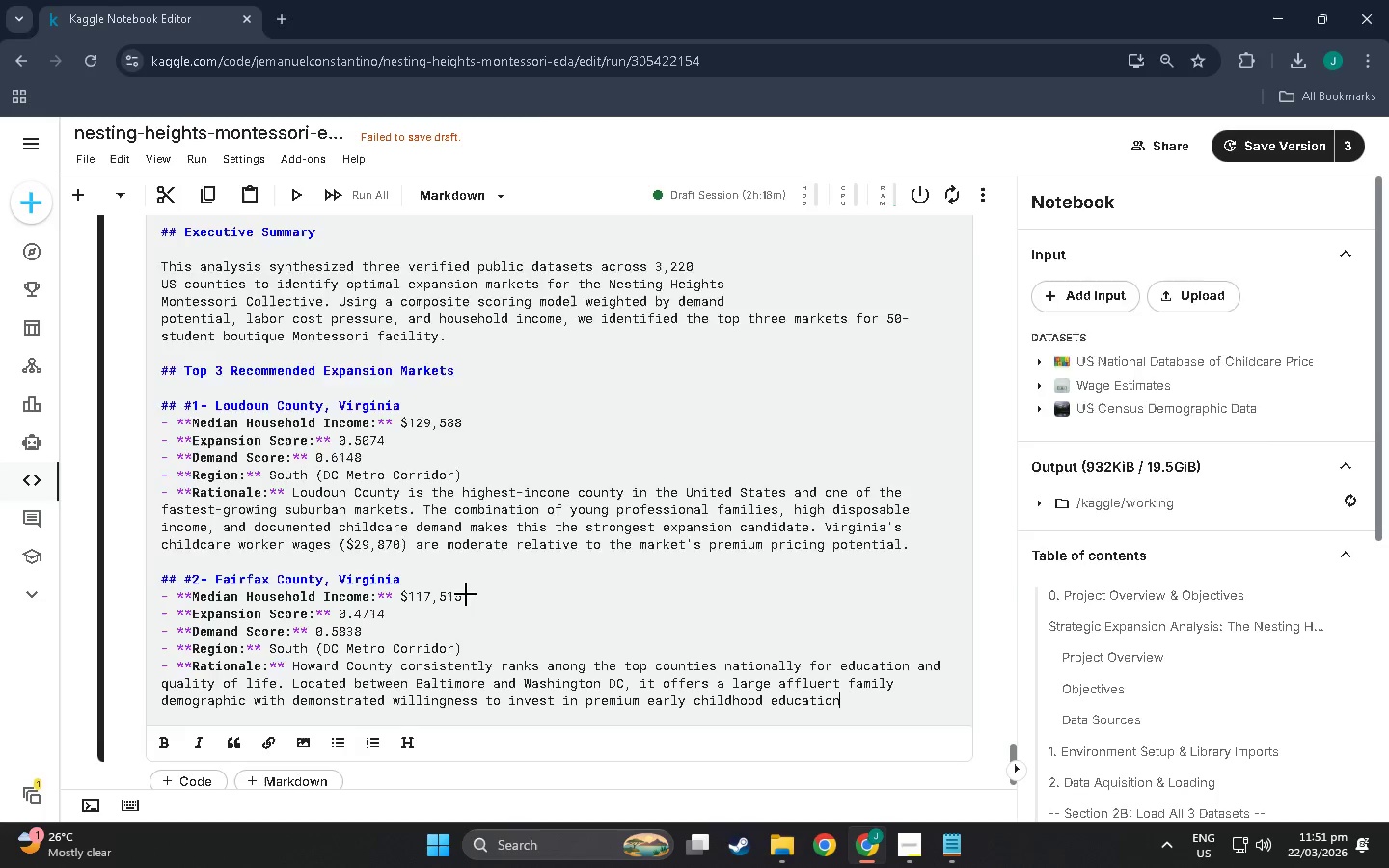 
key(Alt+Tab)